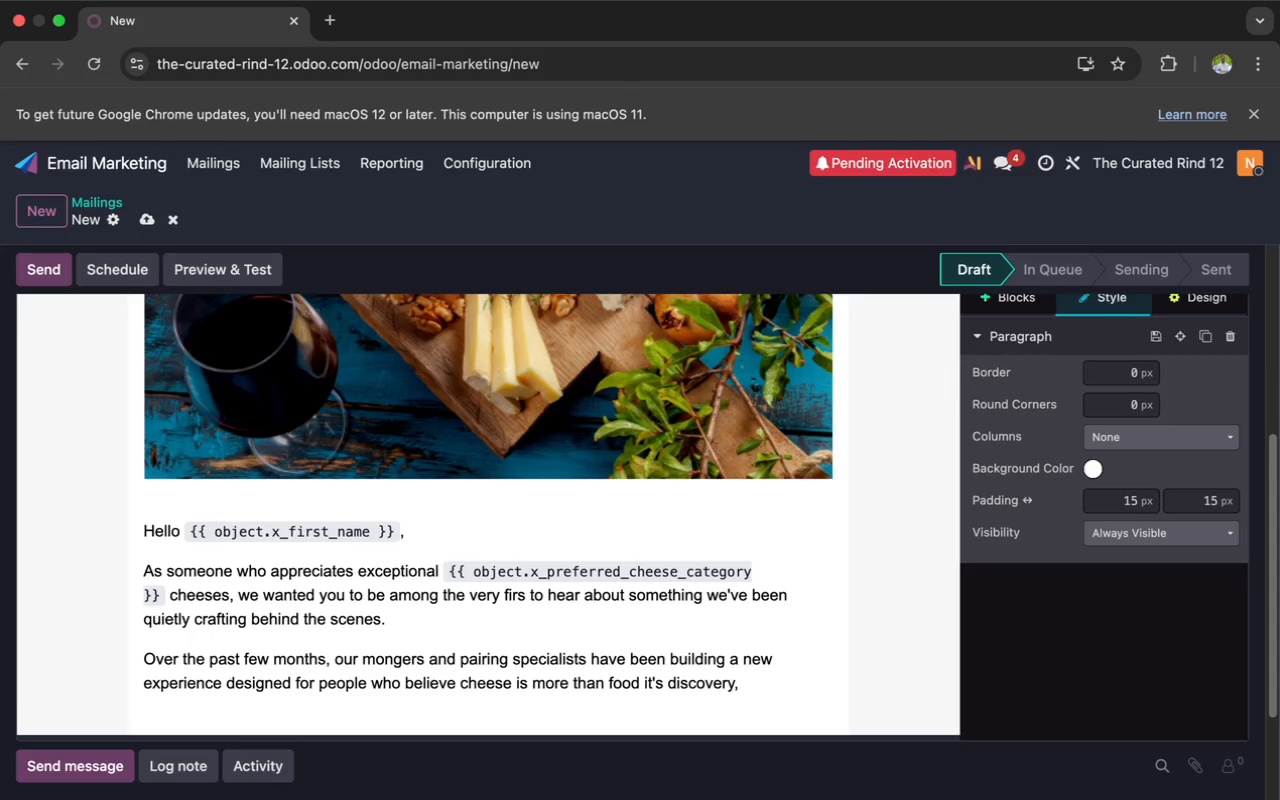 
type( craftsmanship, and ritual.)
 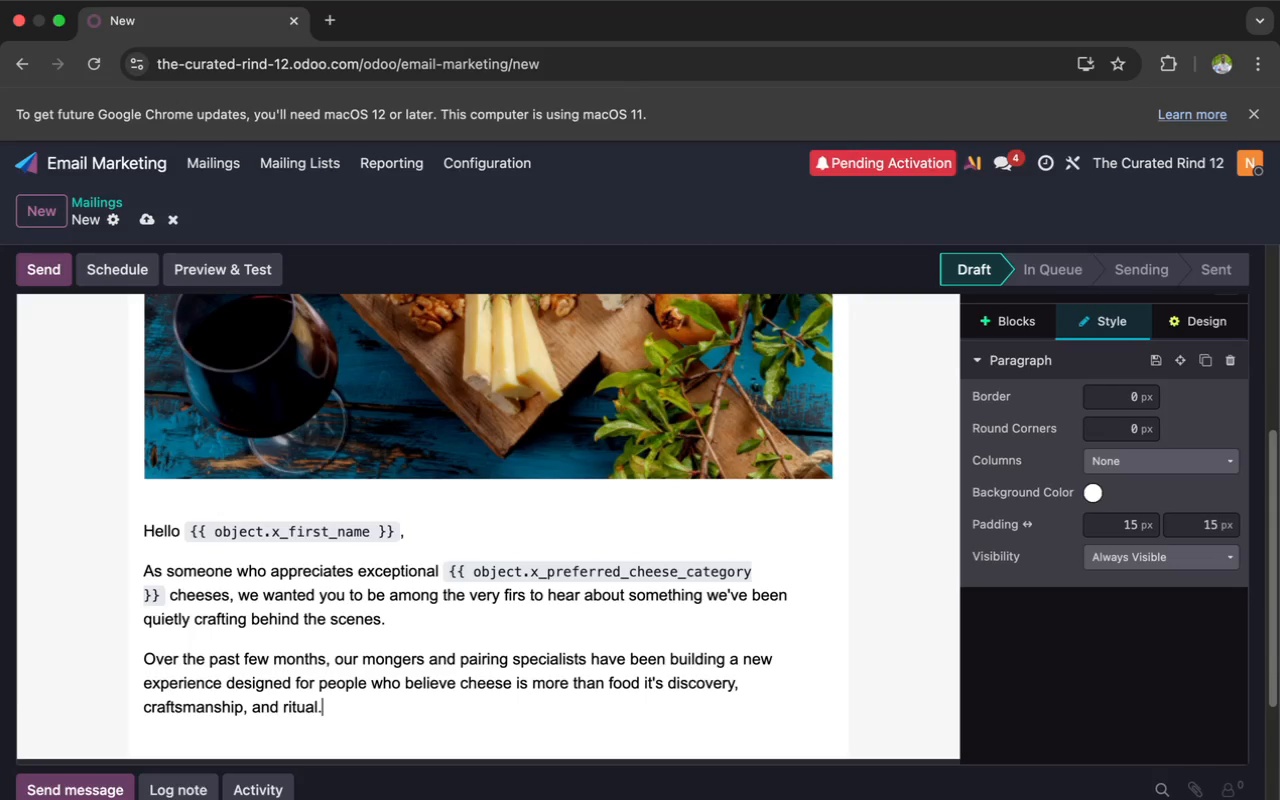 
key(Enter)
 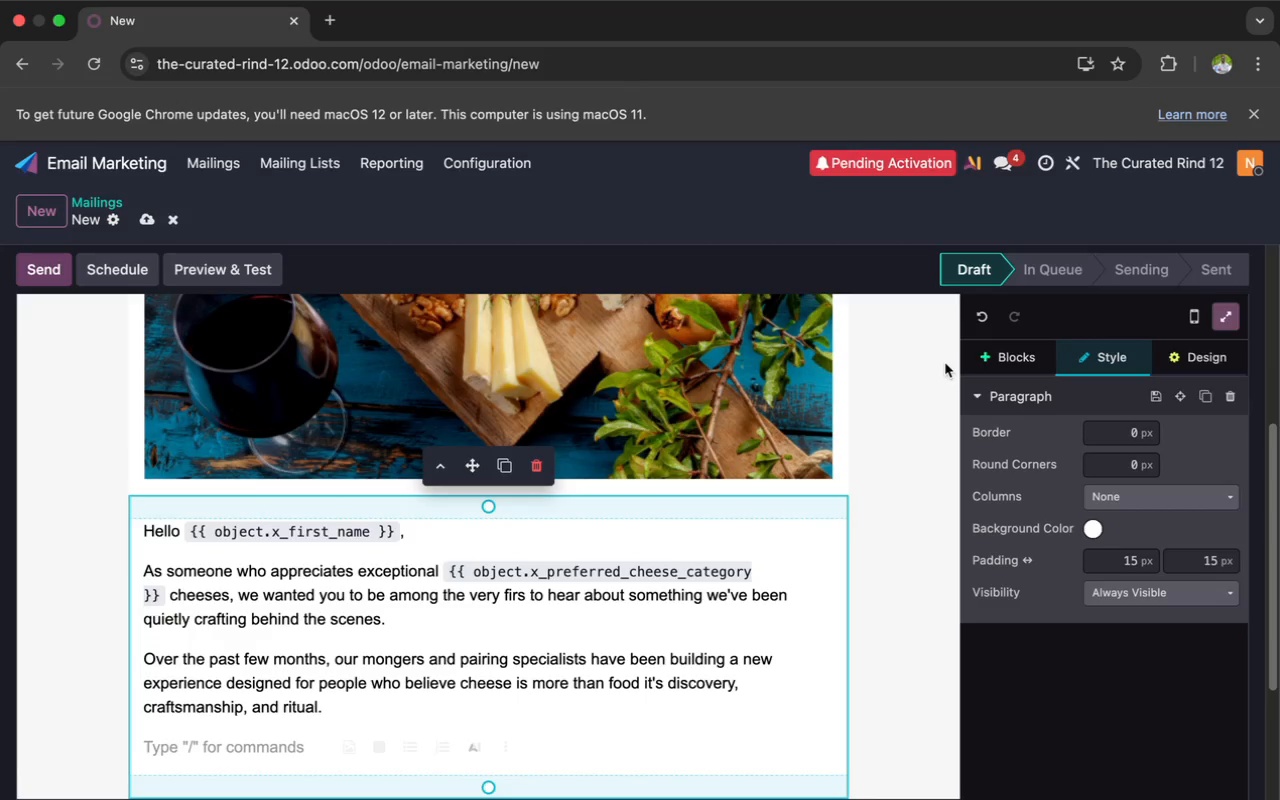 
left_click([994, 363])
 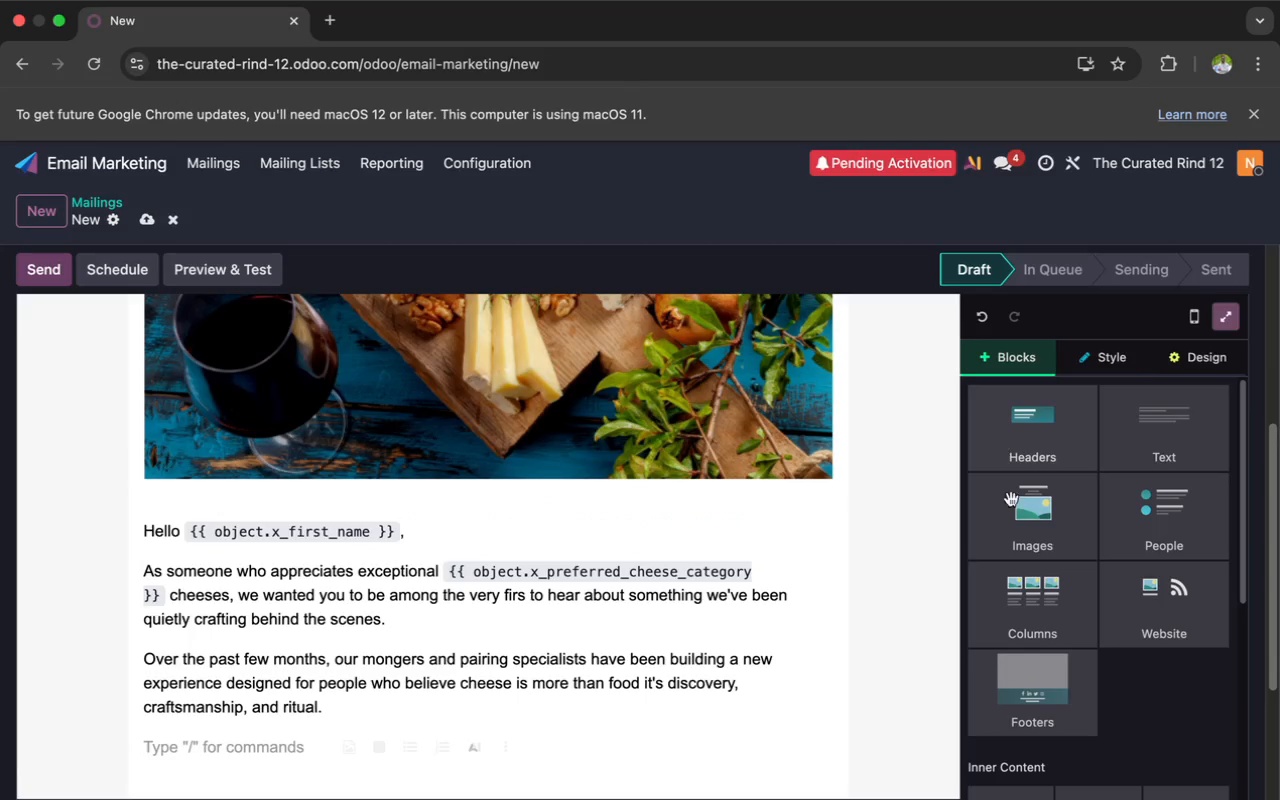 
scroll: coordinate [854, 539], scroll_direction: down, amount: 18.0
 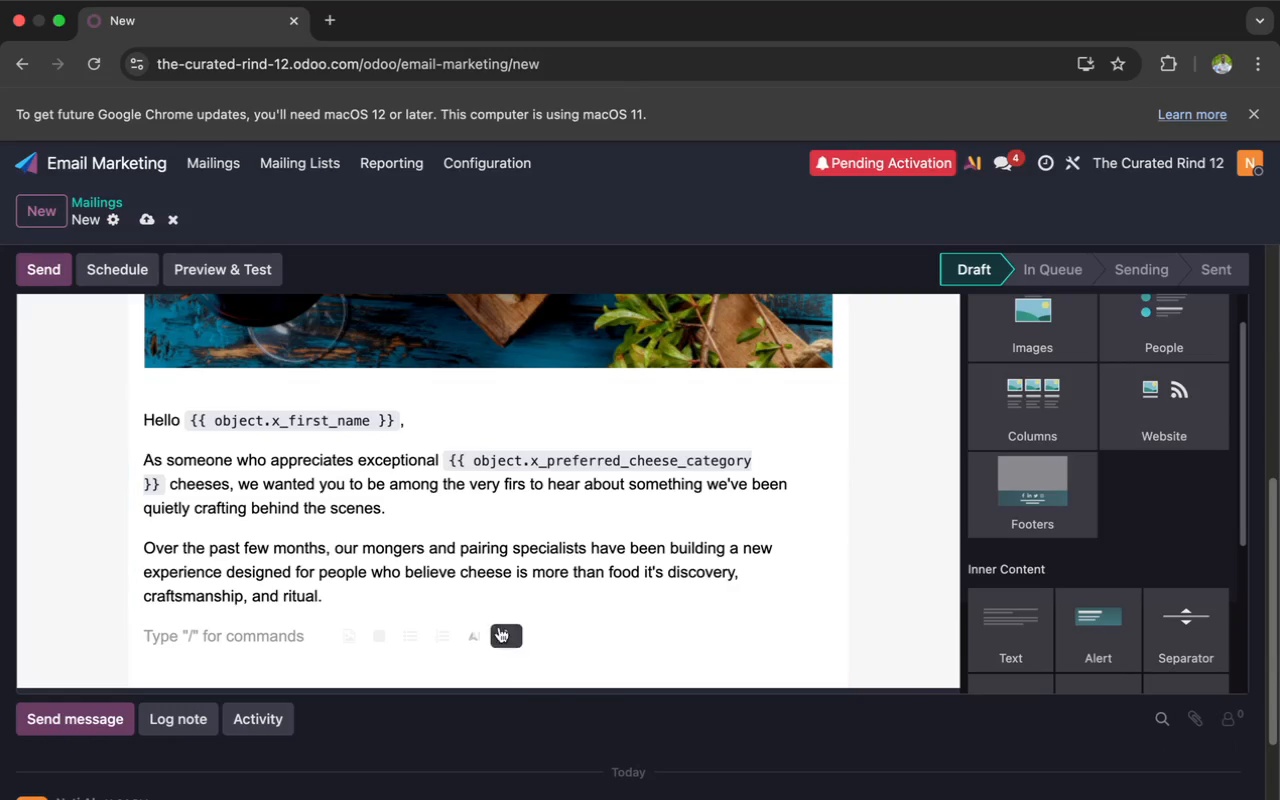 
left_click([488, 629])
 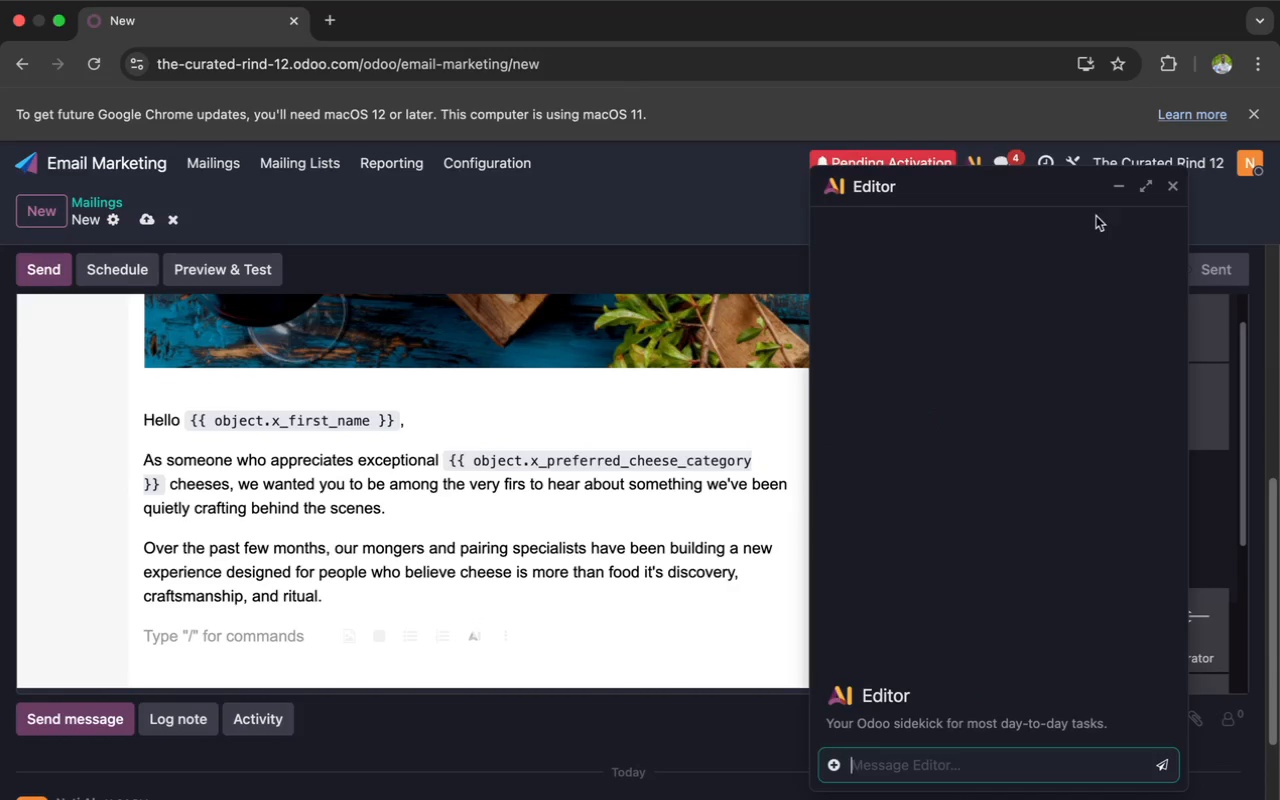 
wait(5.32)
 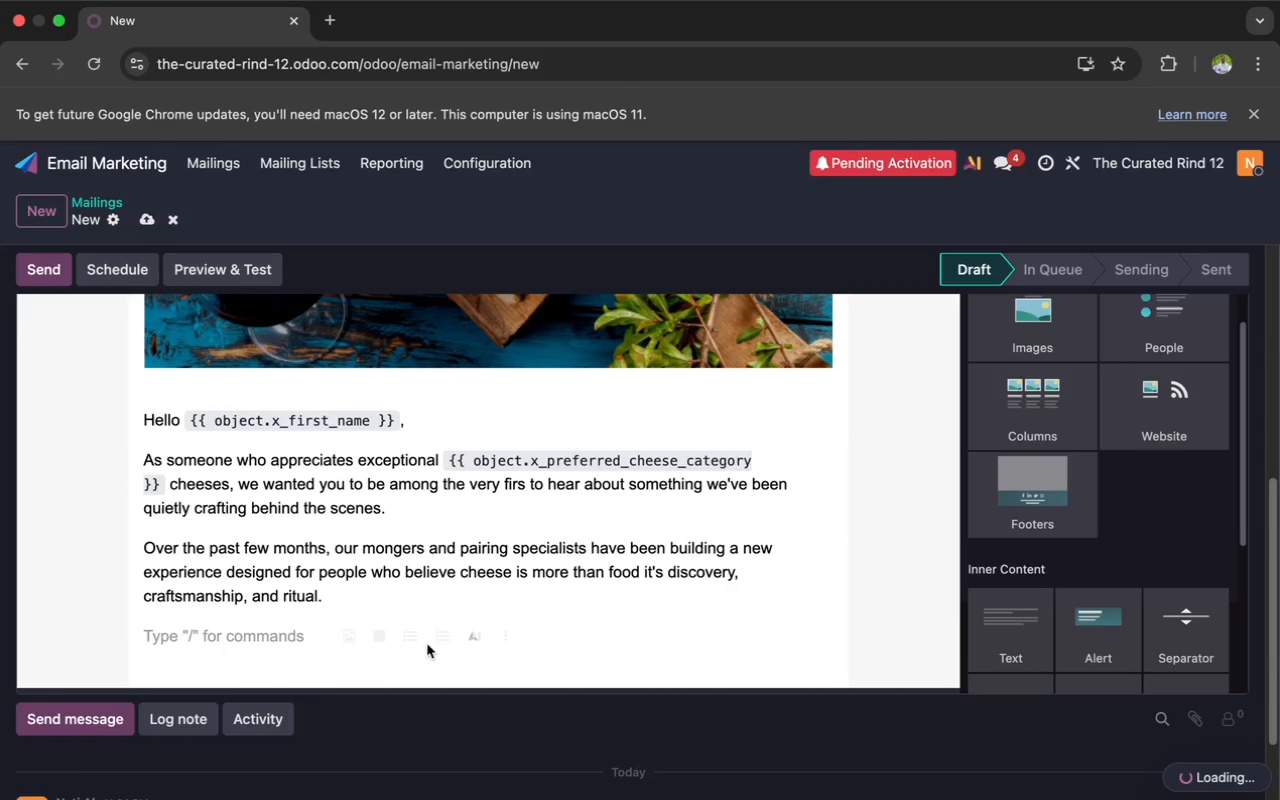 
left_click([1167, 185])
 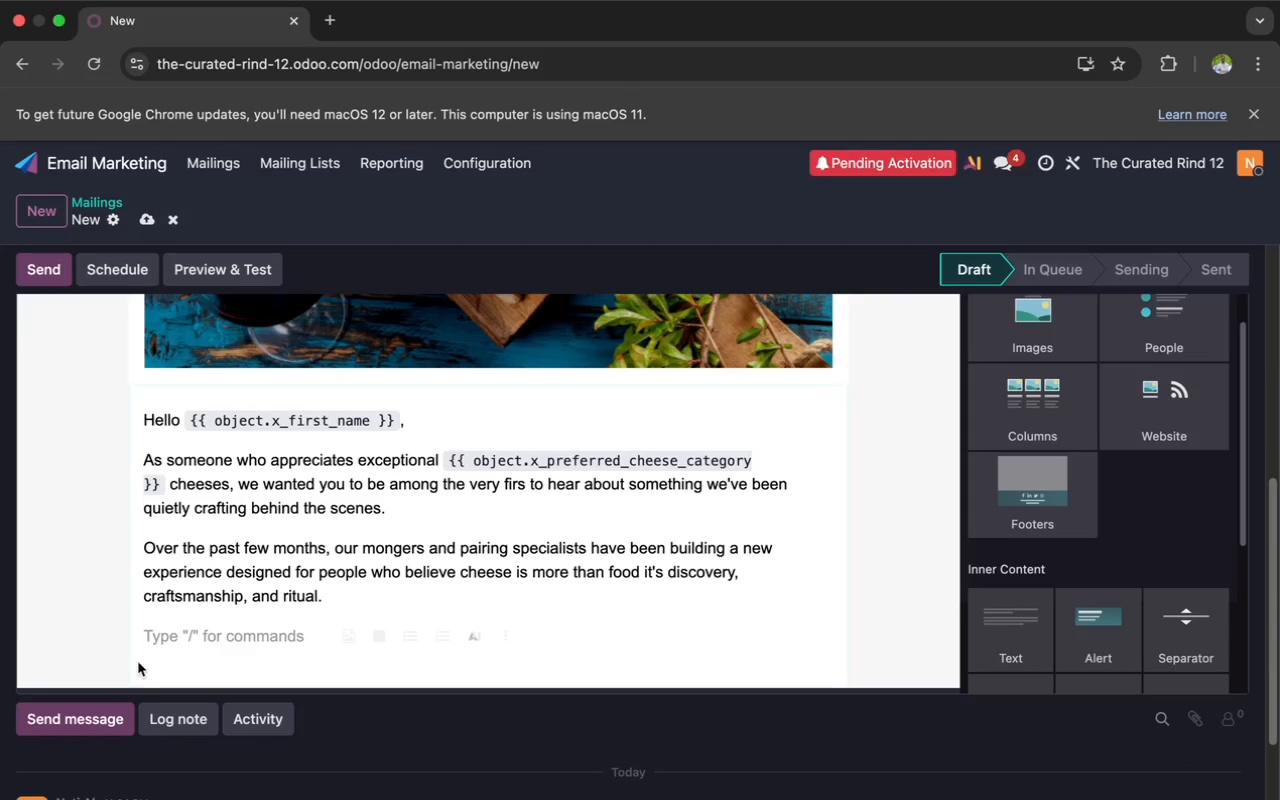 
left_click([166, 633])
 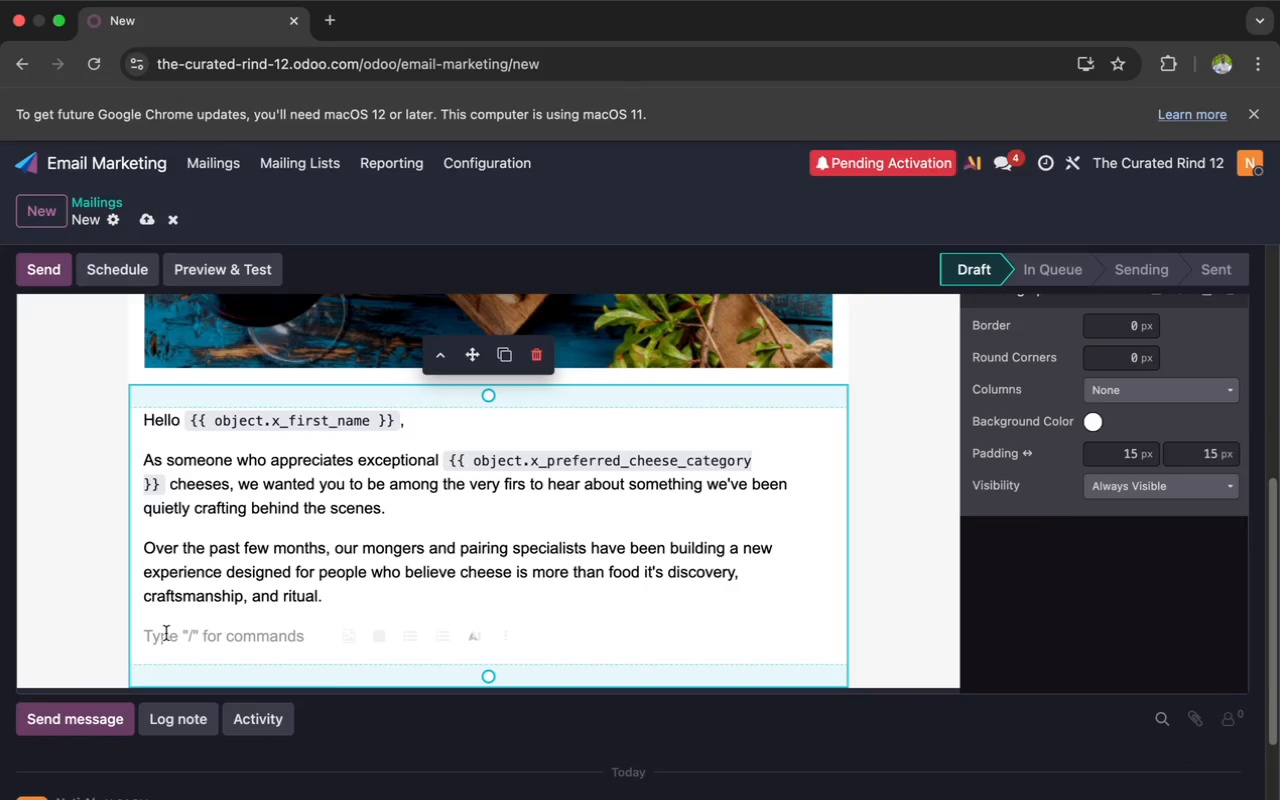 
key(Enter)
 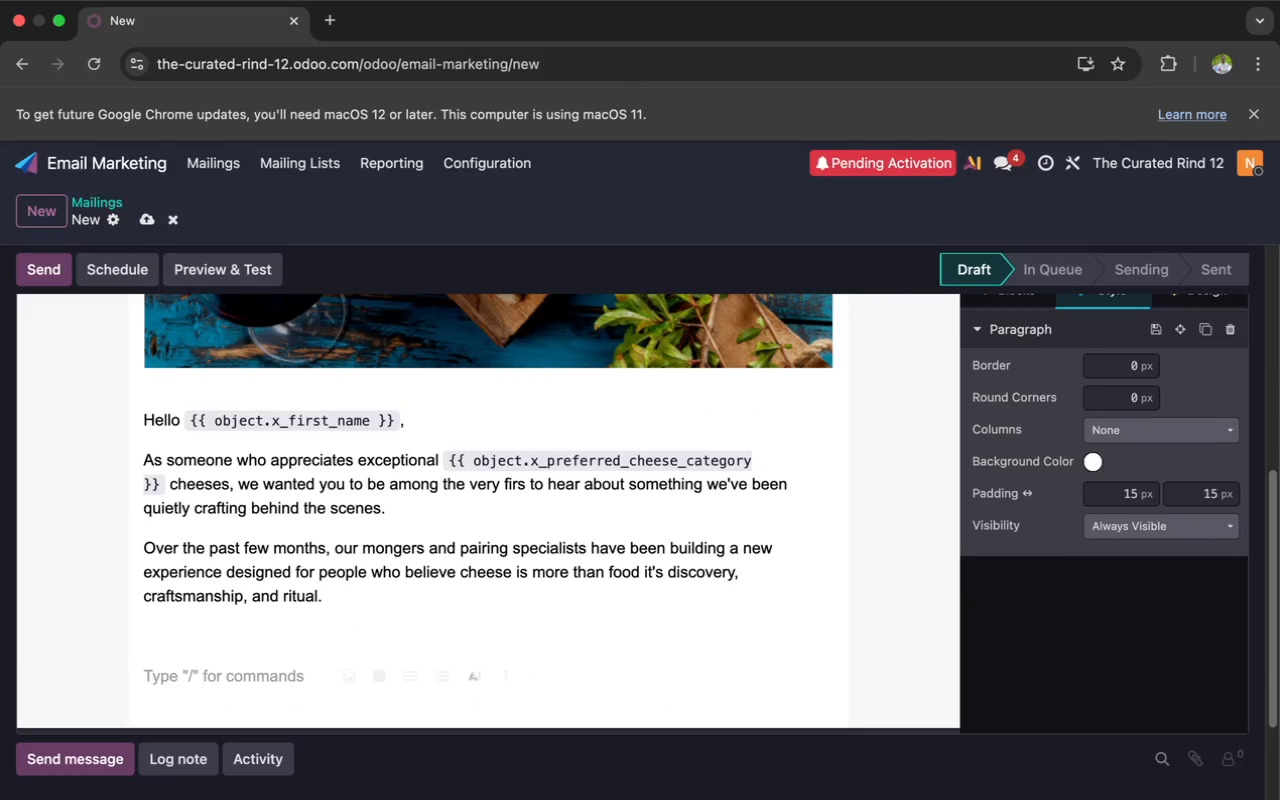 
key(Enter)
 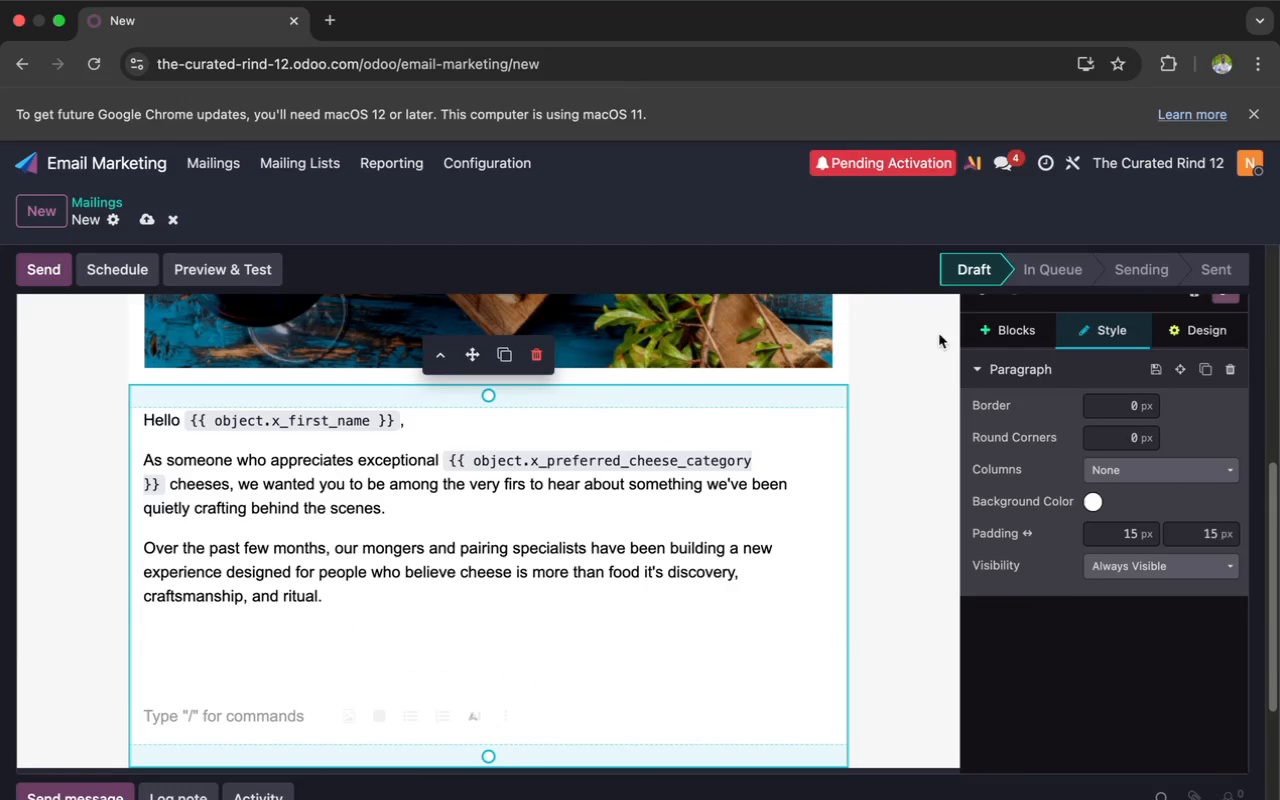 
left_click([993, 331])
 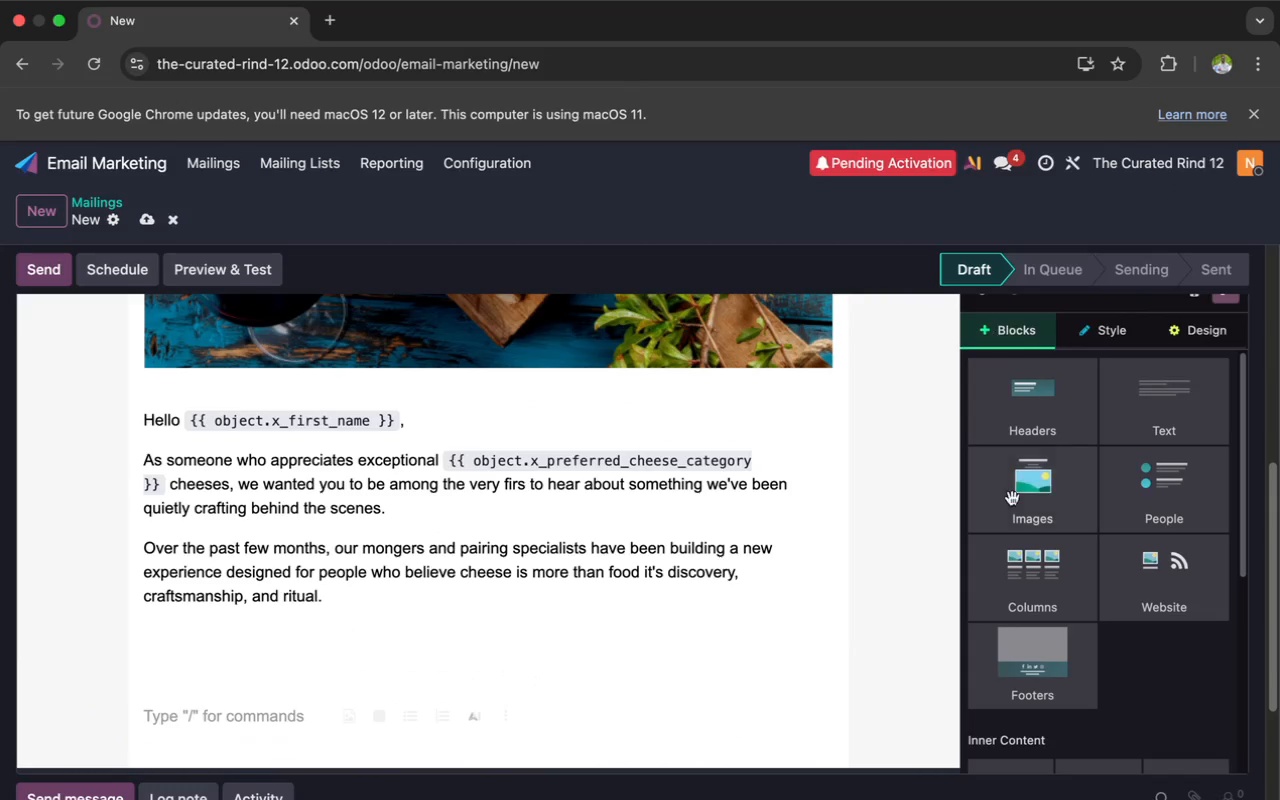 
scroll: coordinate [1015, 508], scroll_direction: down, amount: 27.0
 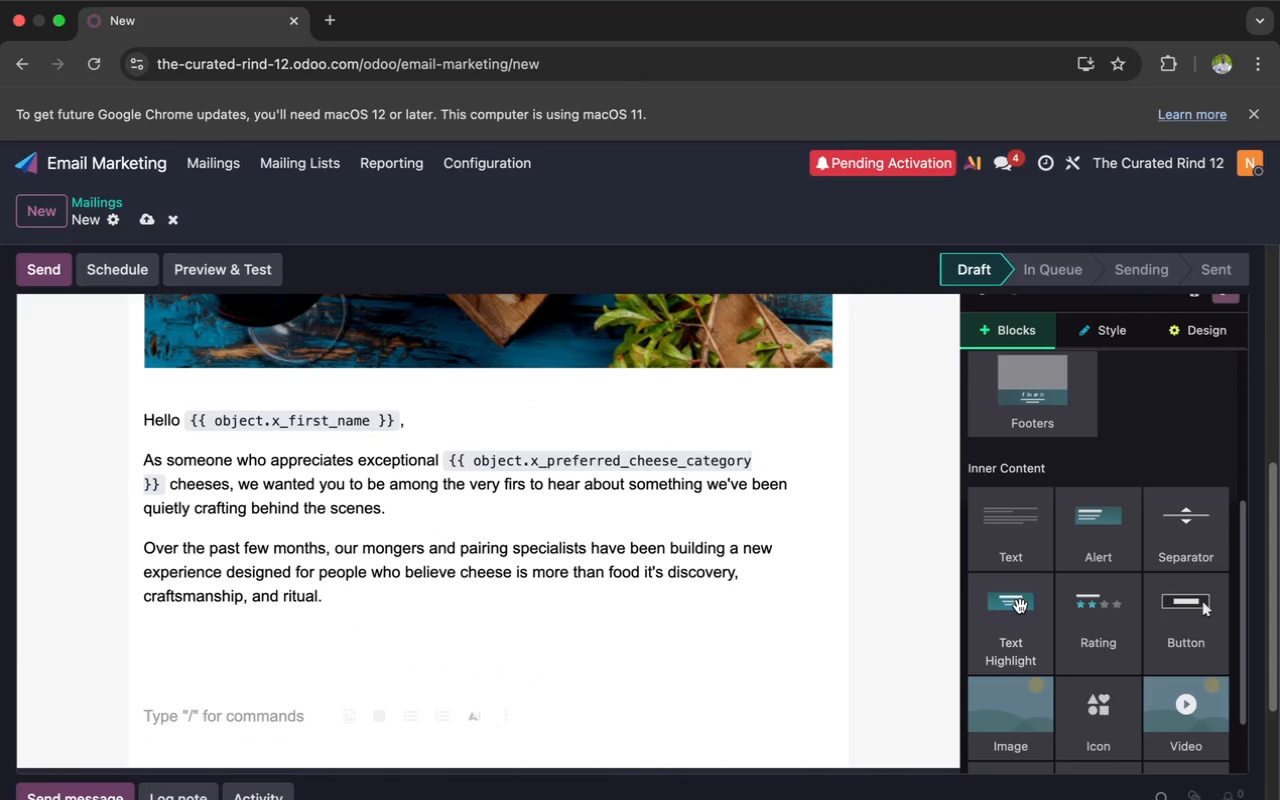 
left_click_drag(start_coordinate=[1020, 606], to_coordinate=[816, 640])
 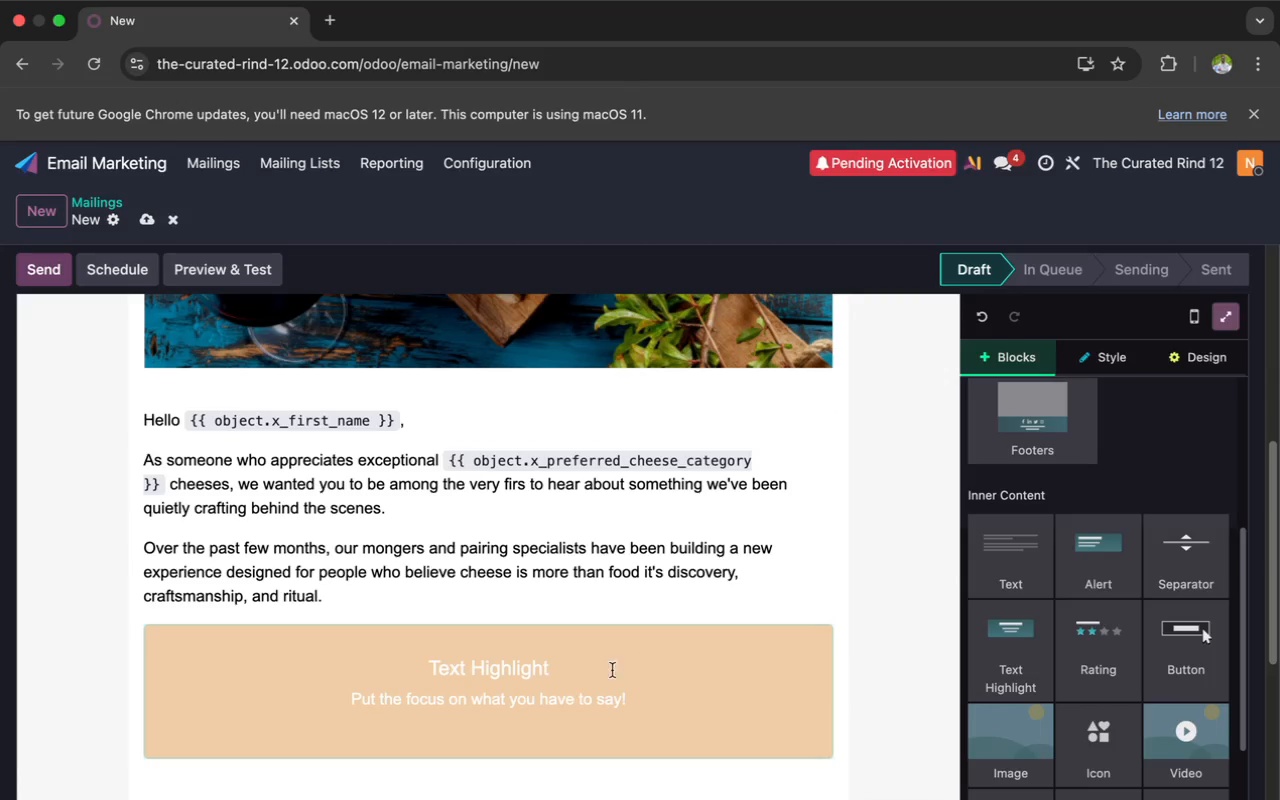 
left_click_drag(start_coordinate=[569, 674], to_coordinate=[430, 672])
 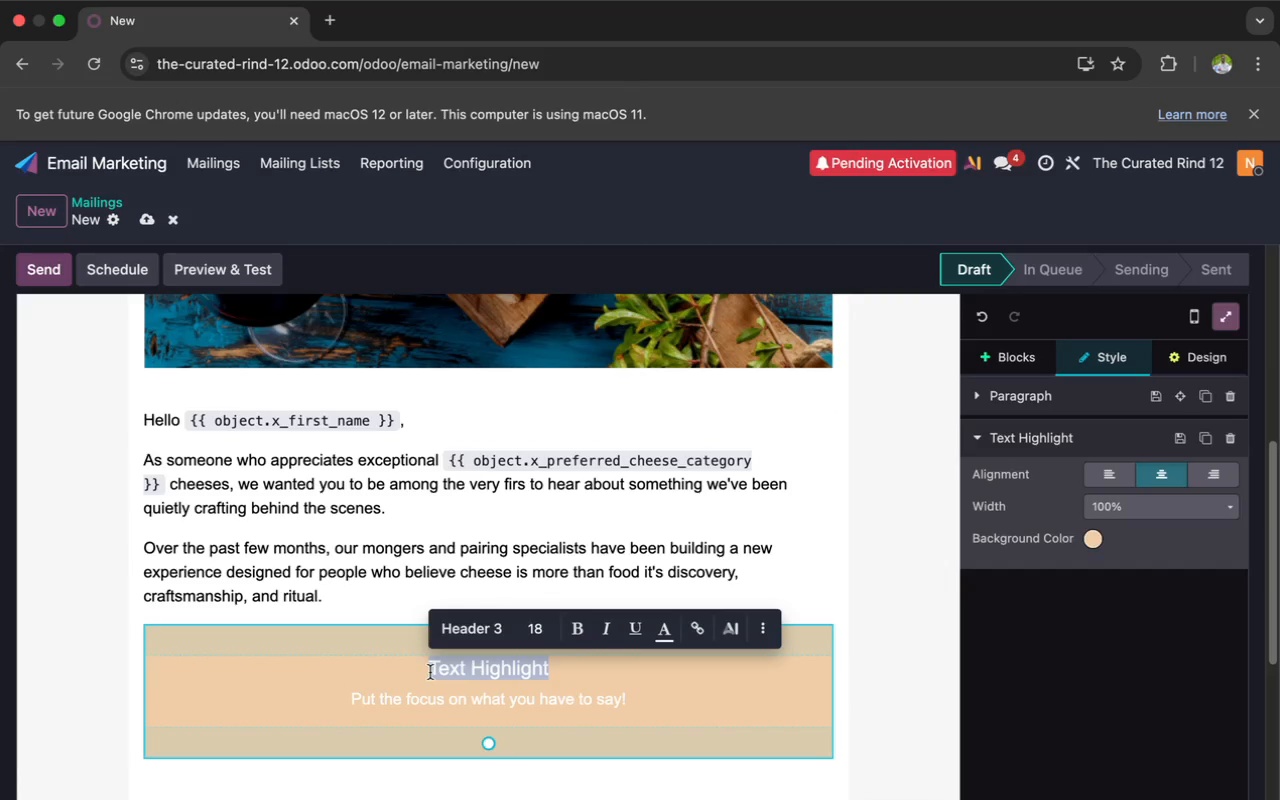 
type(Introducing a soon to launch monthly )
 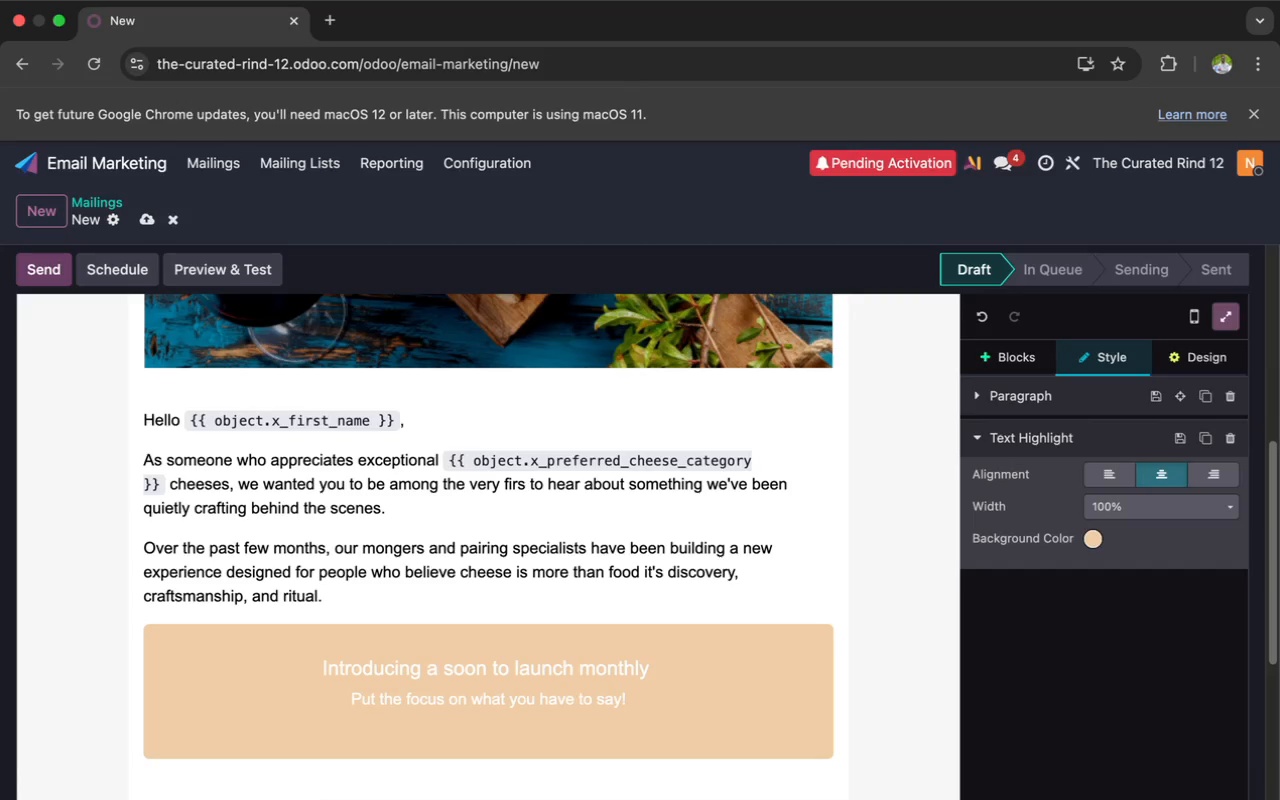 
type(exper)
 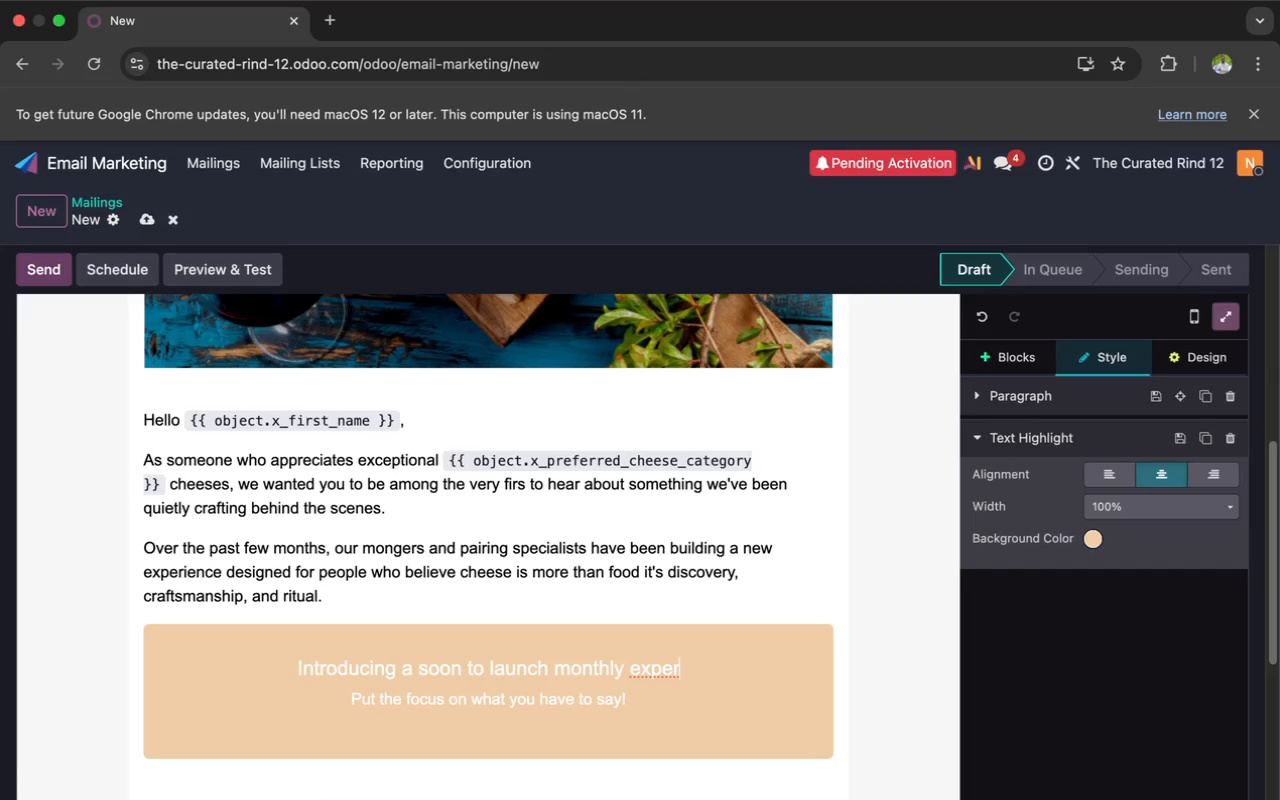 
wait(6.03)
 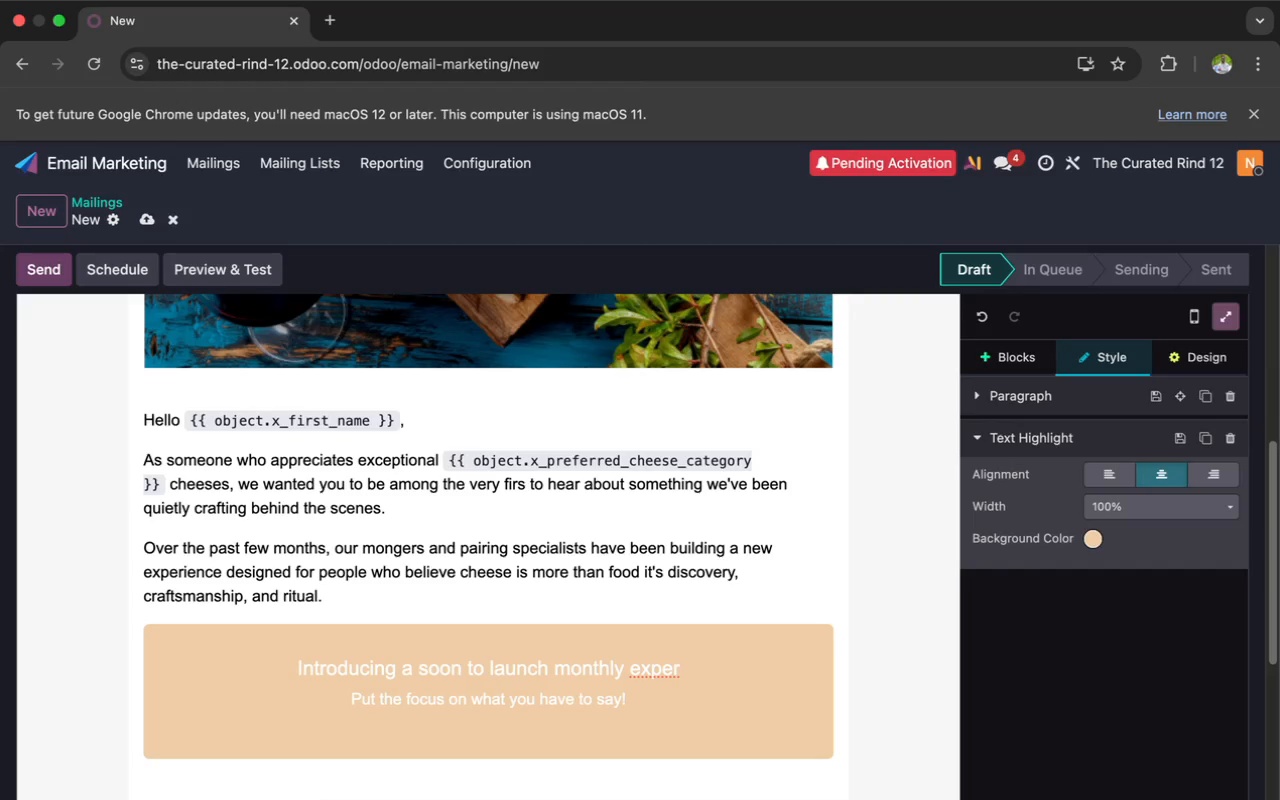 
type(ience inspired by:)
 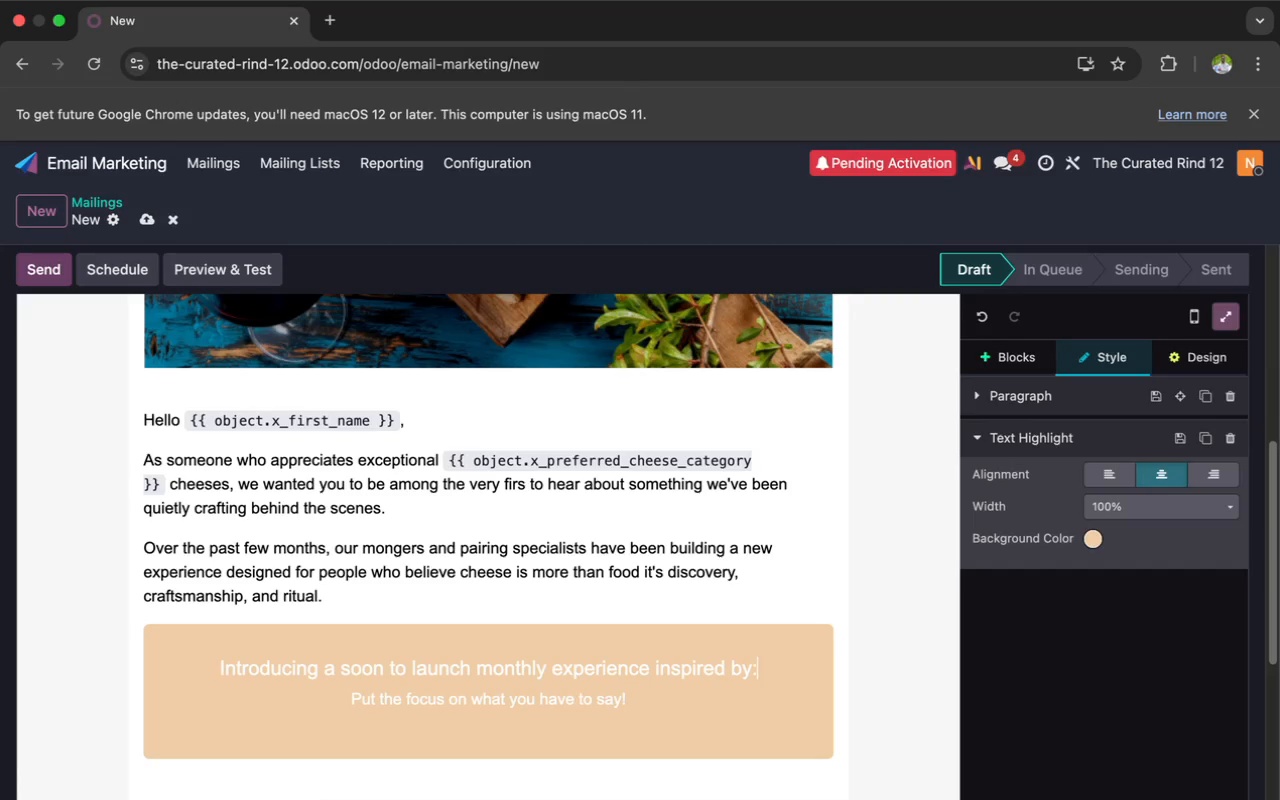 
left_click_drag(start_coordinate=[643, 694], to_coordinate=[342, 696])
 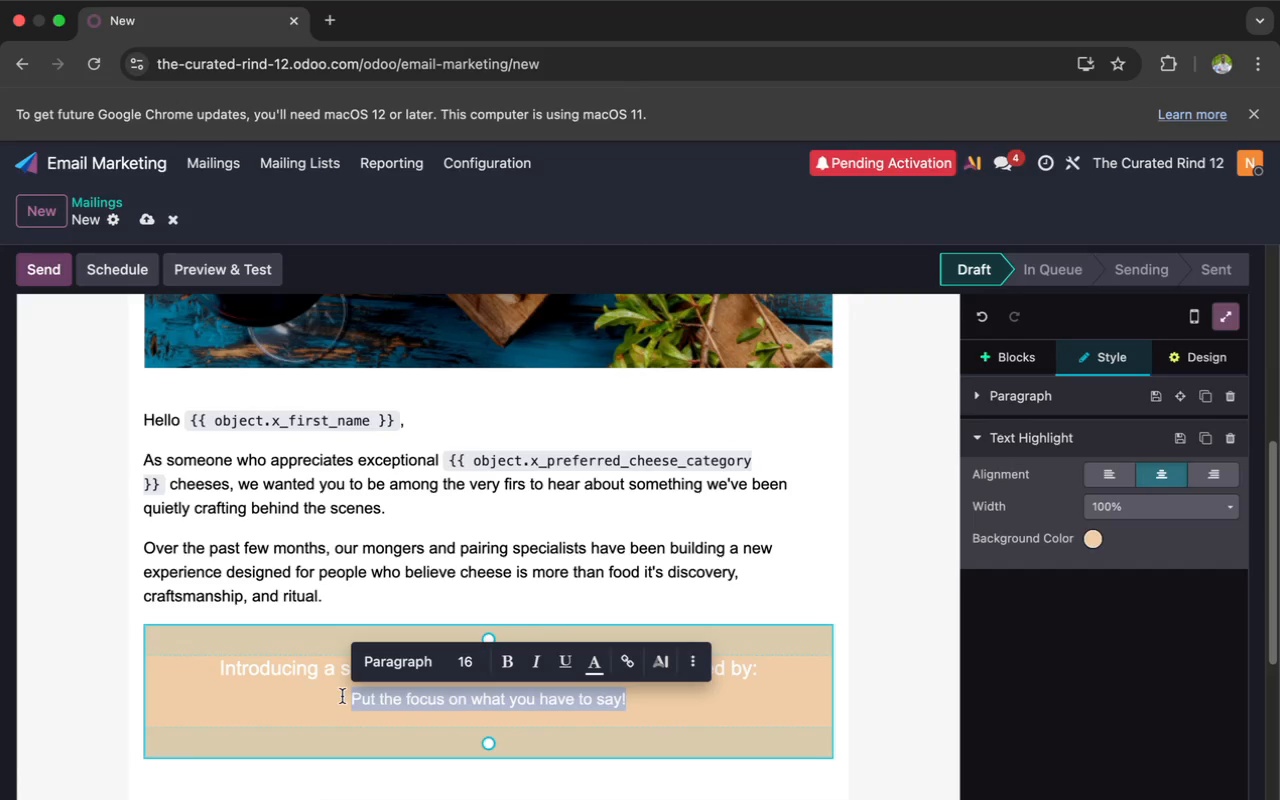 
key(Backspace)
 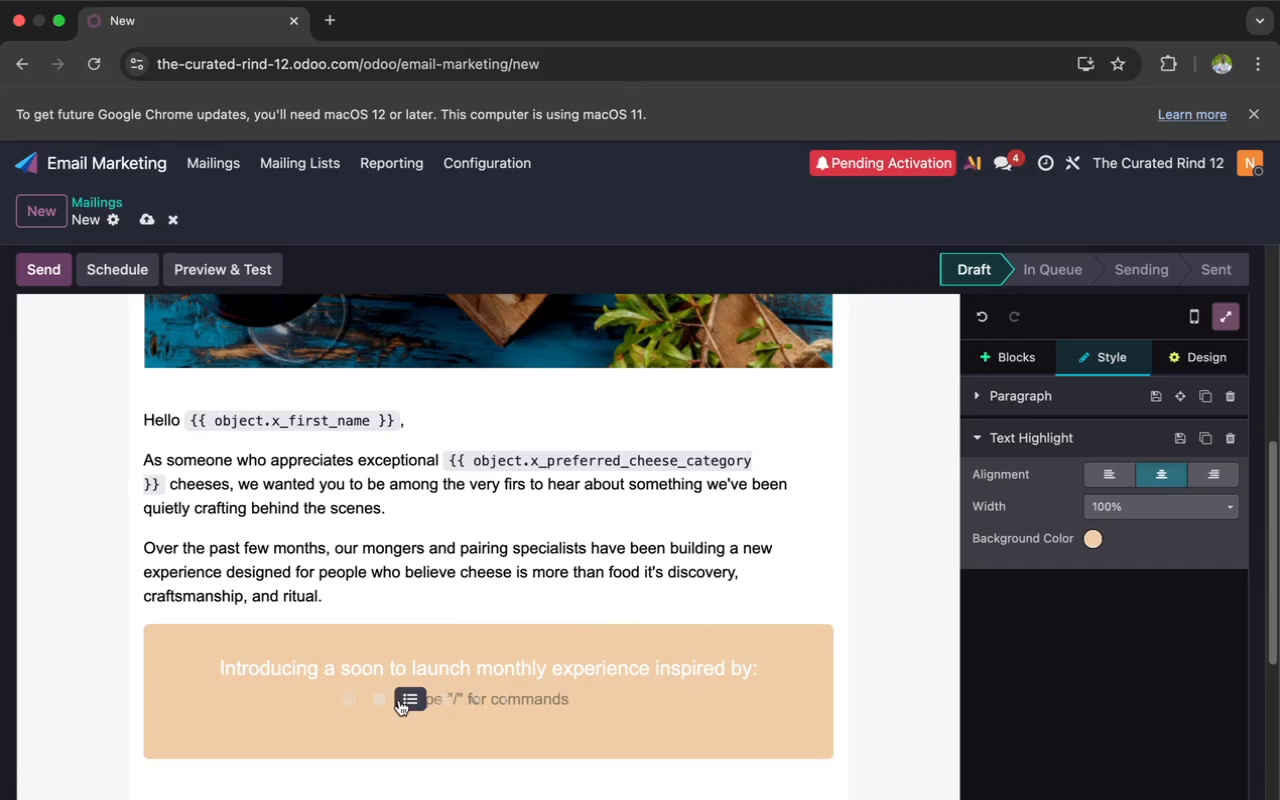 
left_click([402, 701])
 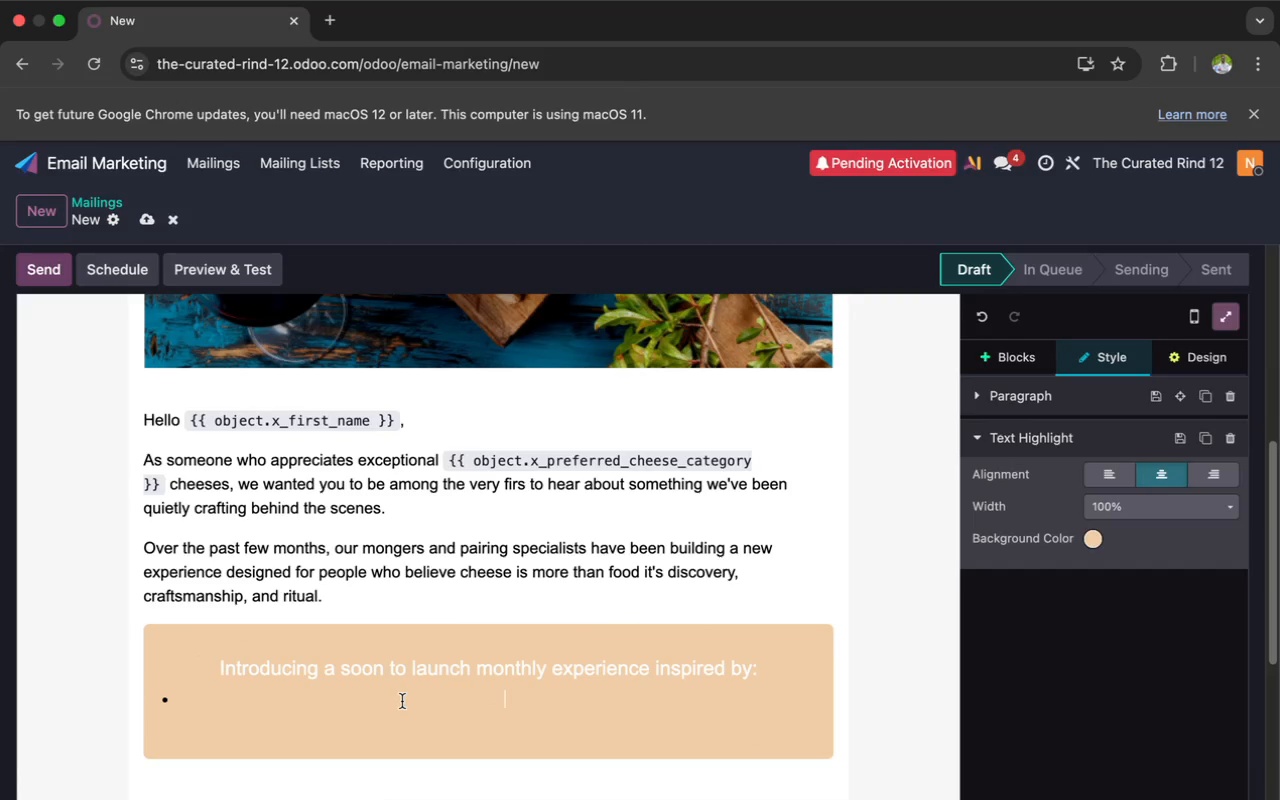 
type(Rare artisan selections)
 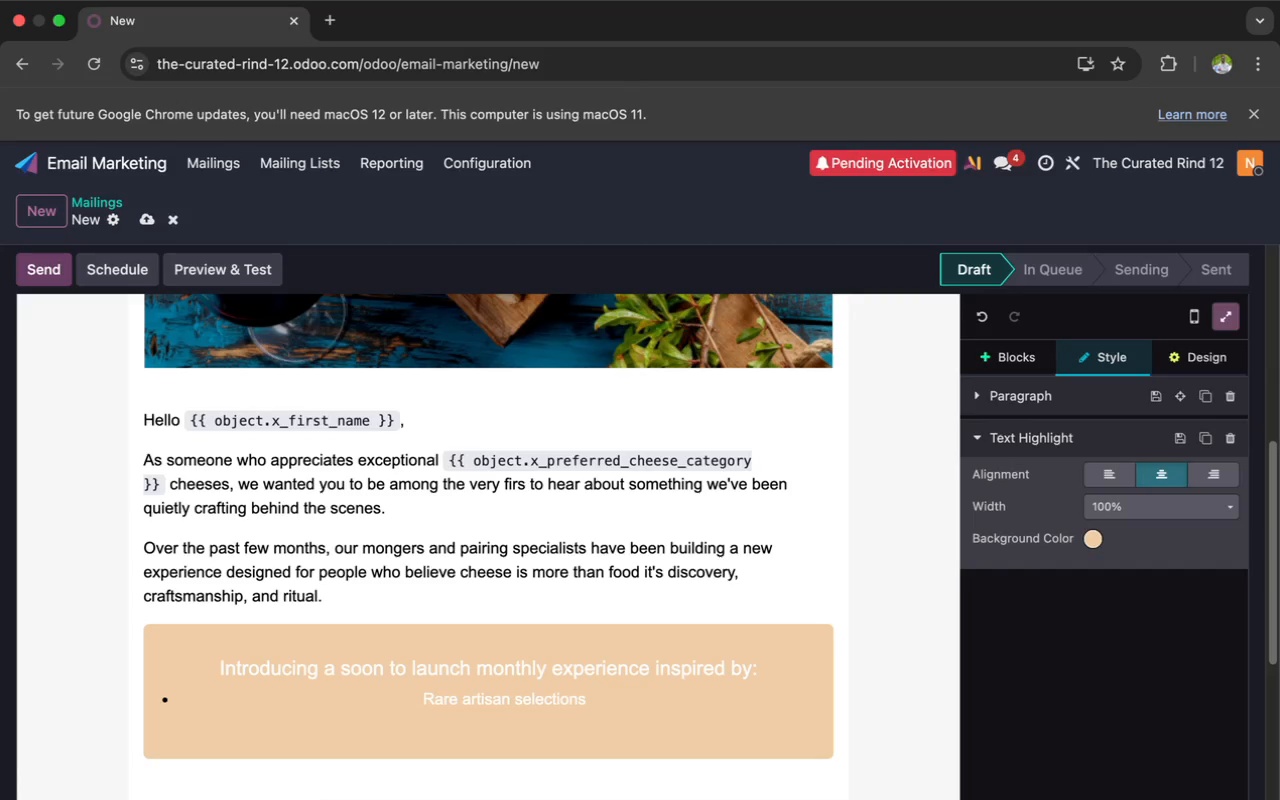 
key(Enter)
 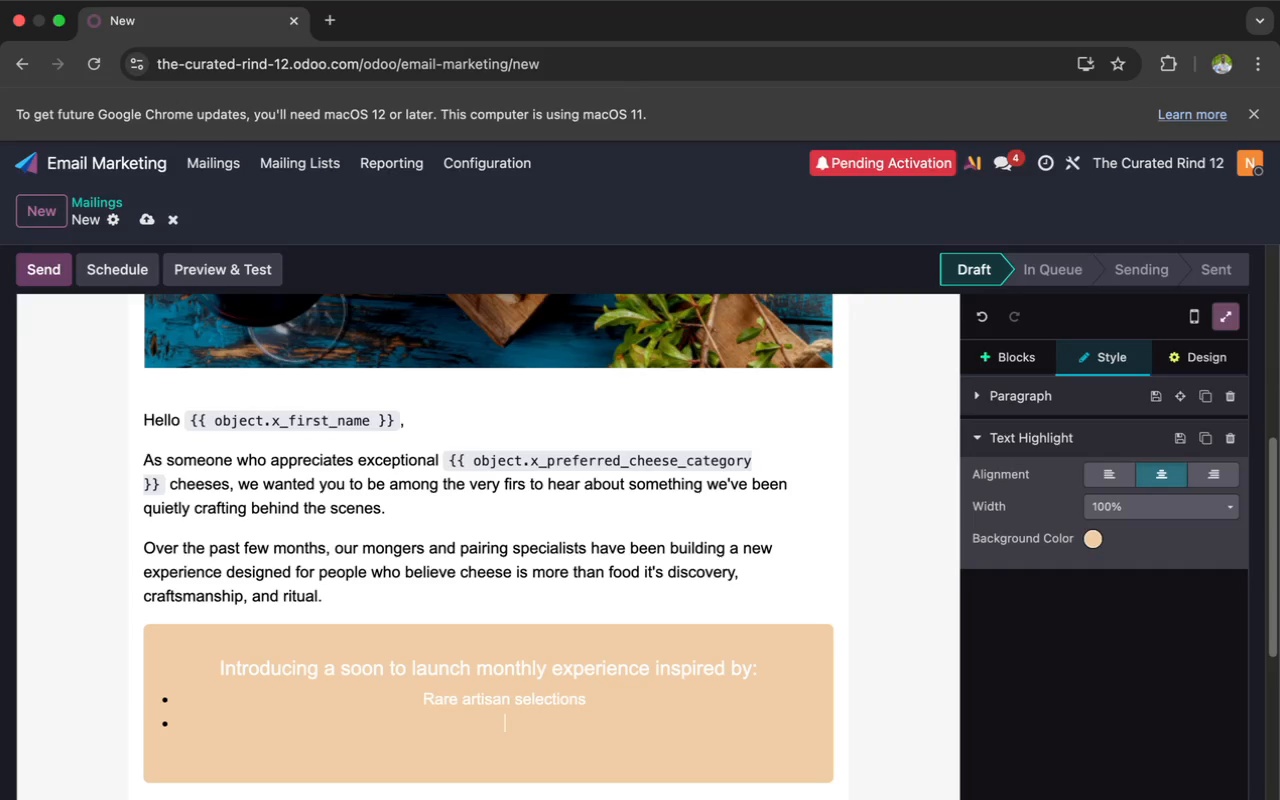 
type(Seasonal pairings)
 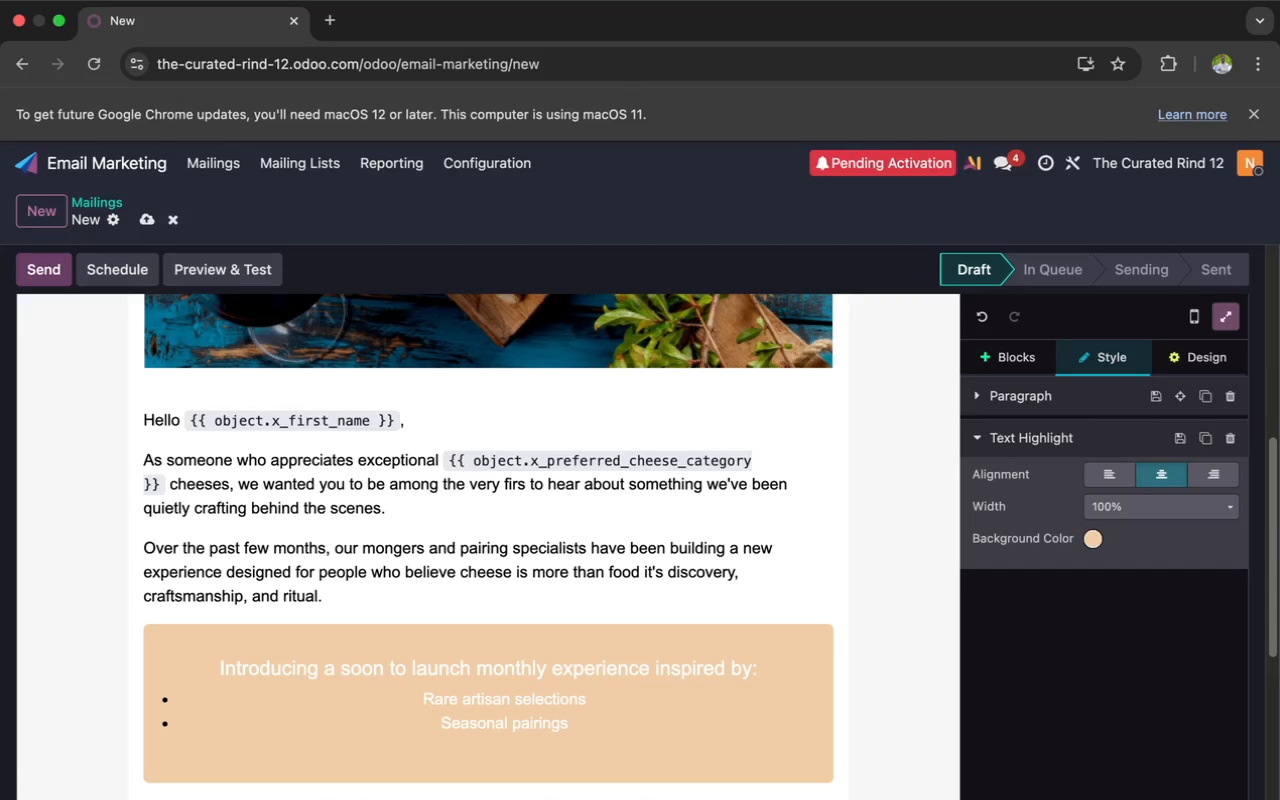 
key(Enter)
 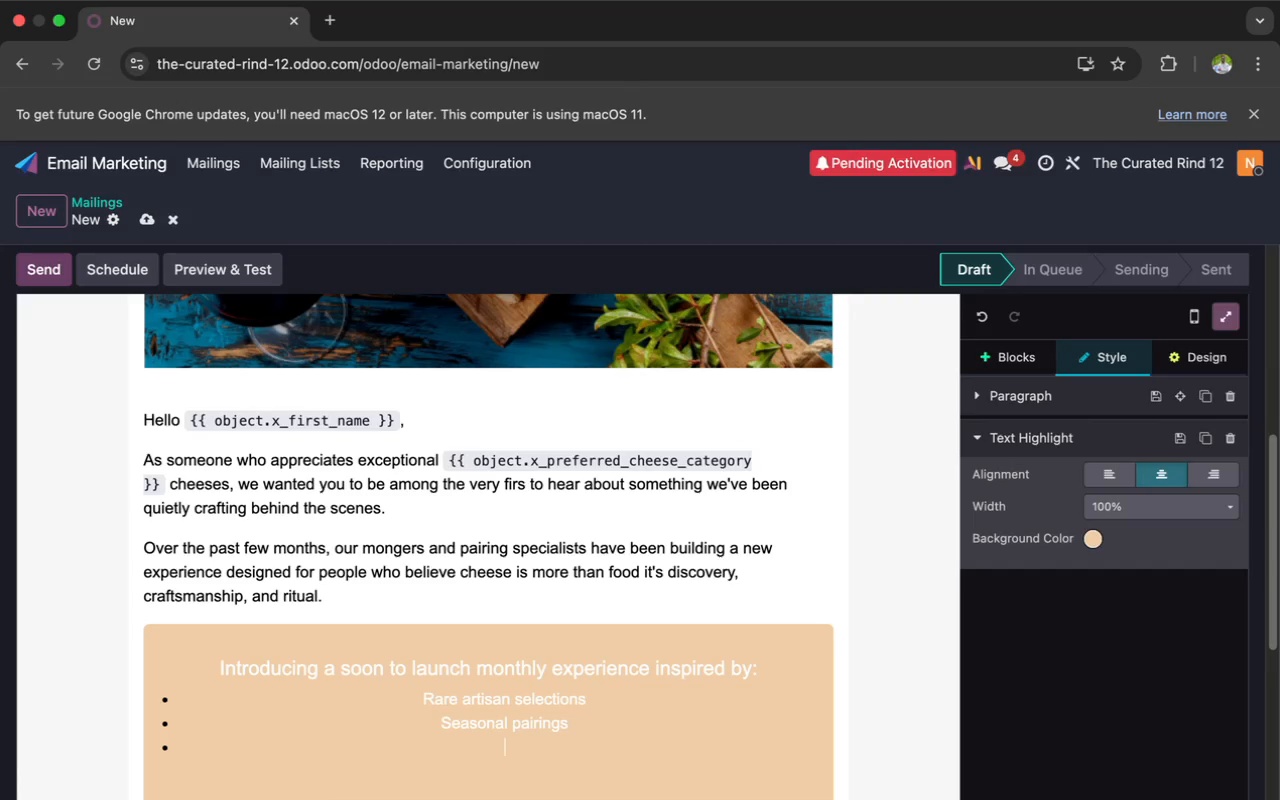 
type(Guided tasting notes)
 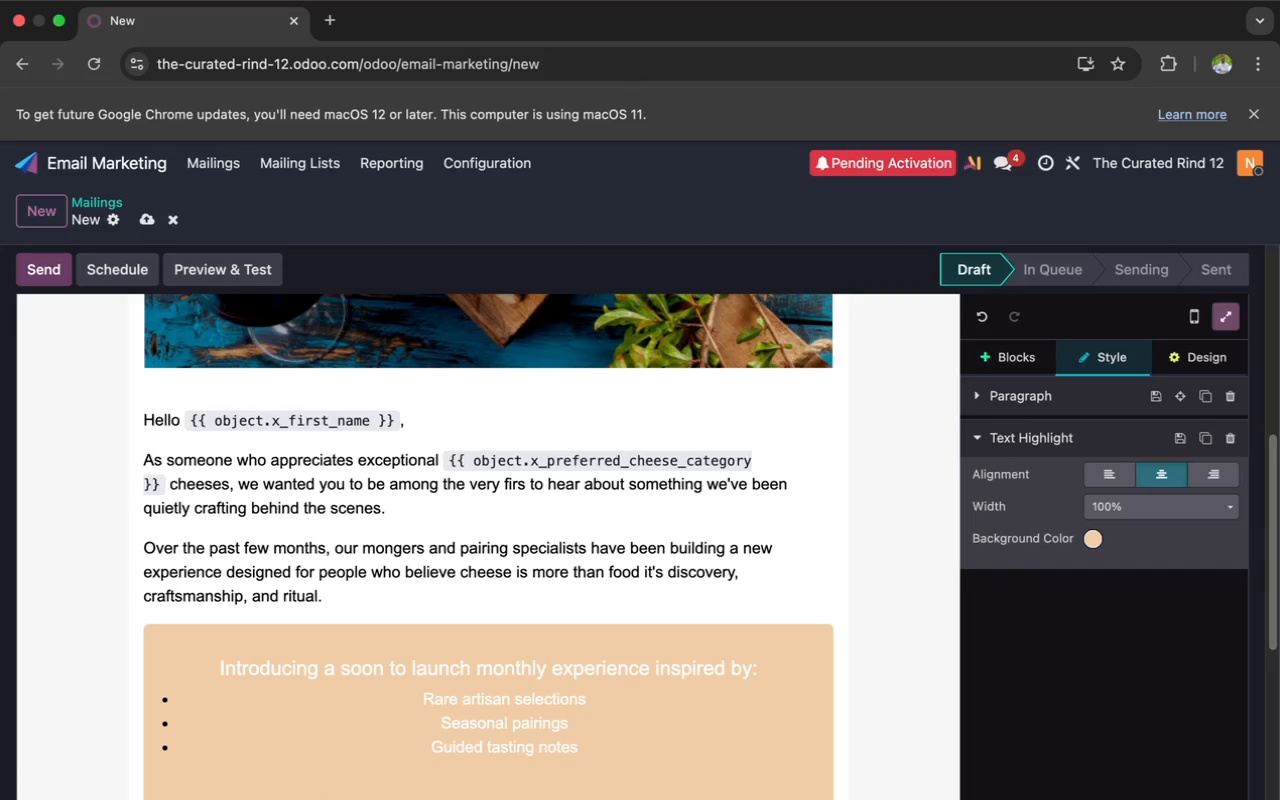 
key(Enter)
 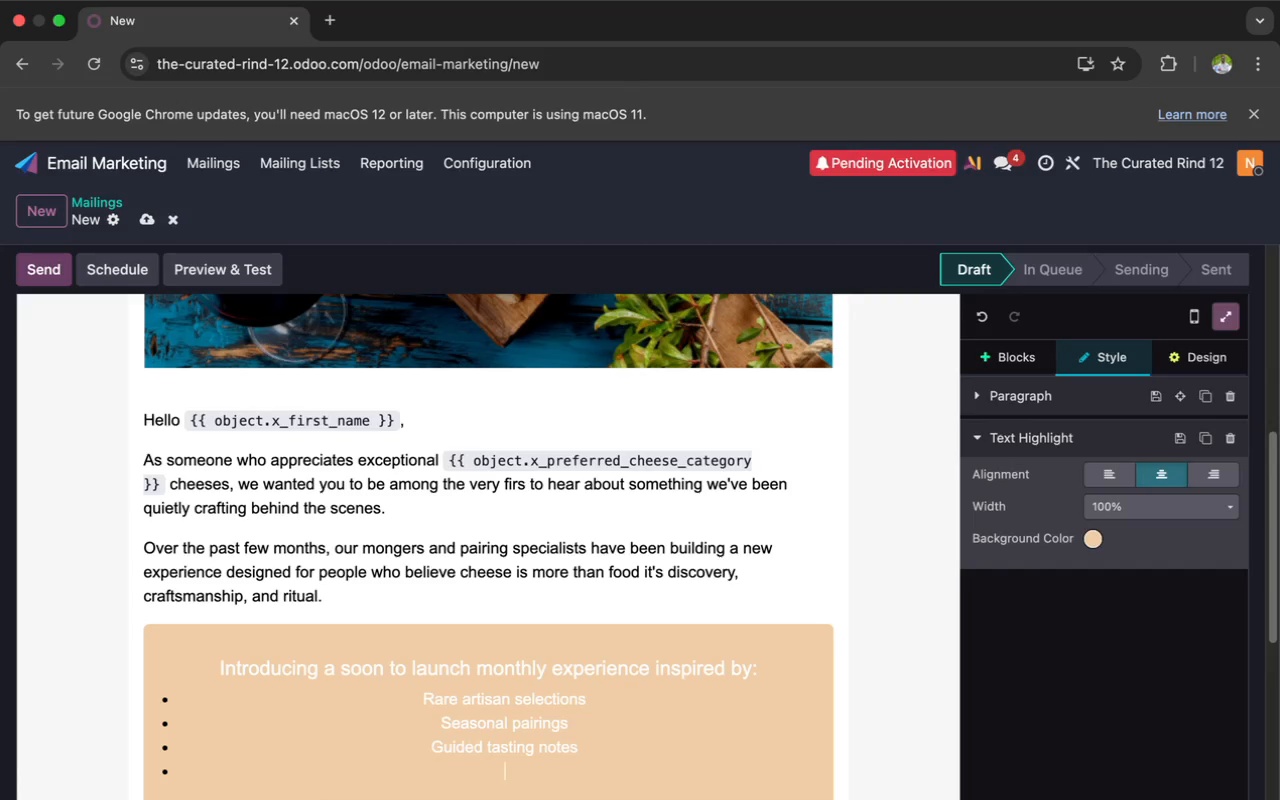 
type(Small)
 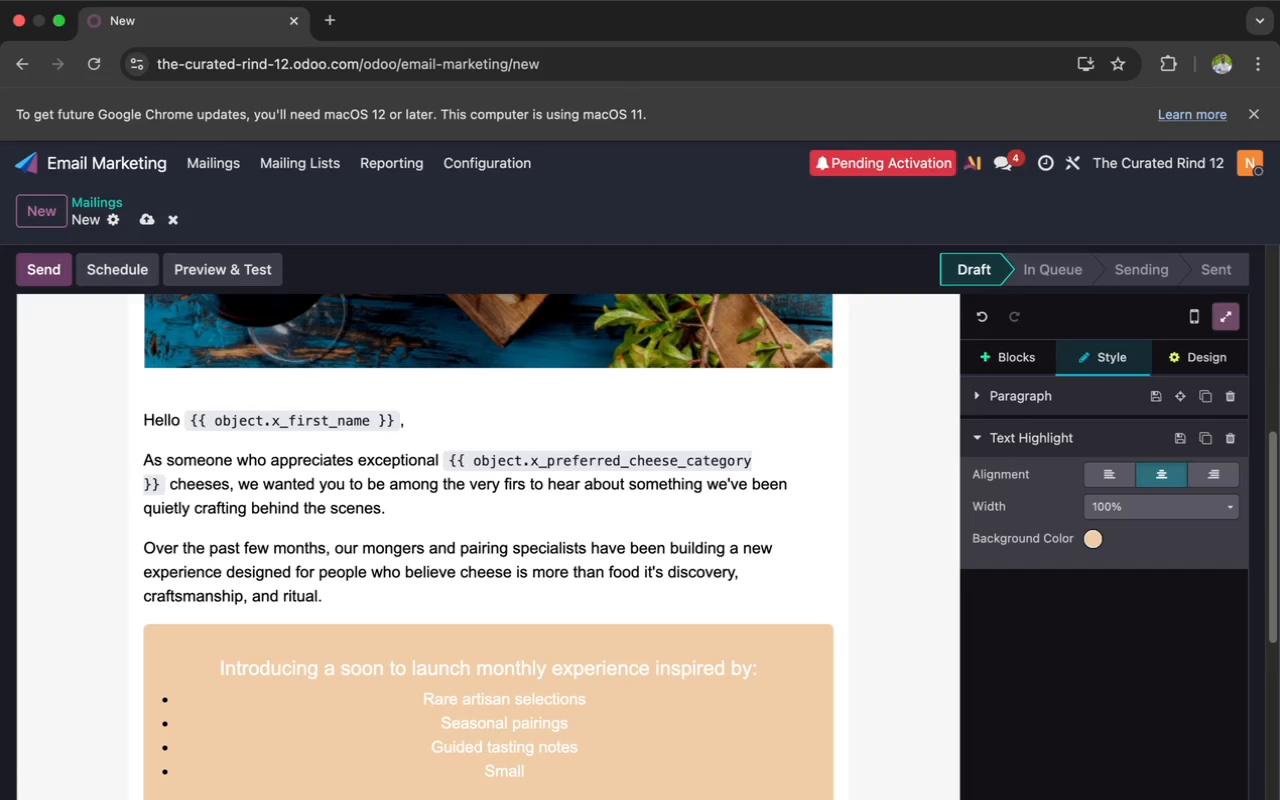 
wait(6.12)
 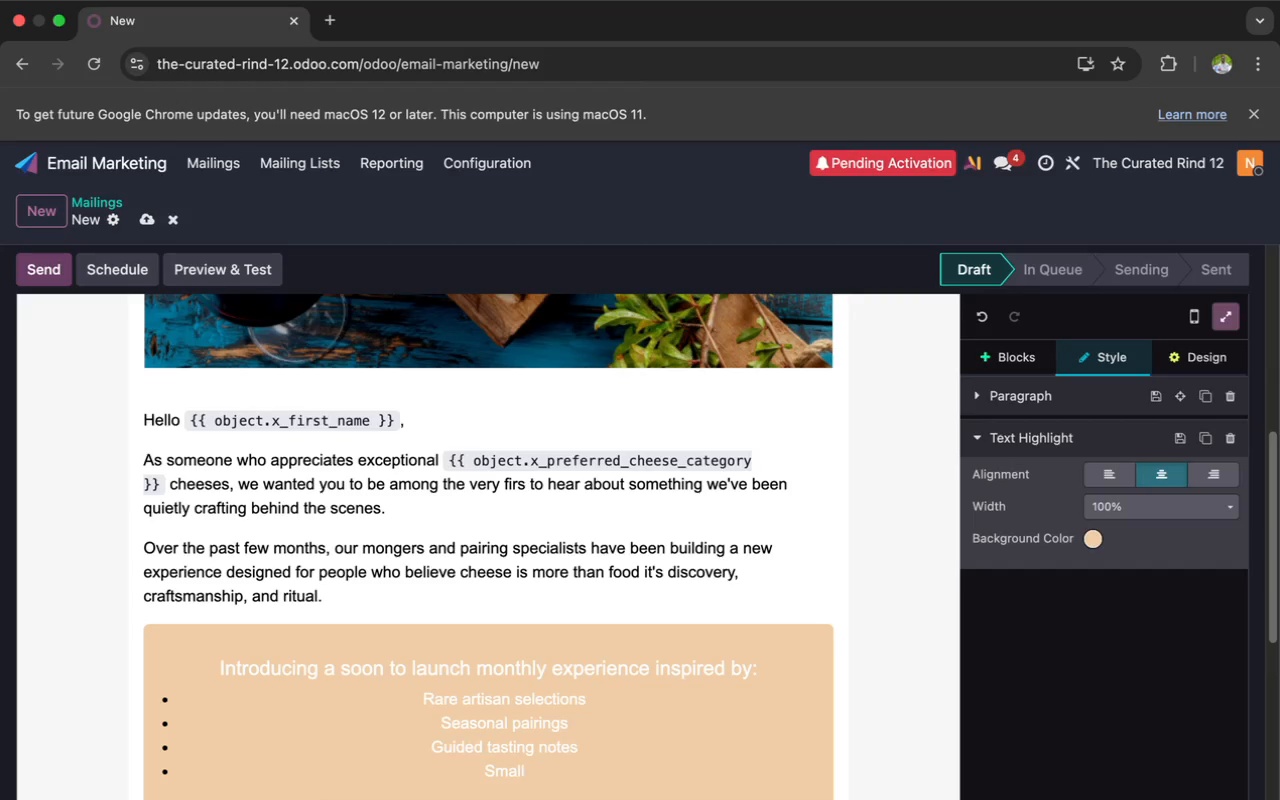 
key(Space)
 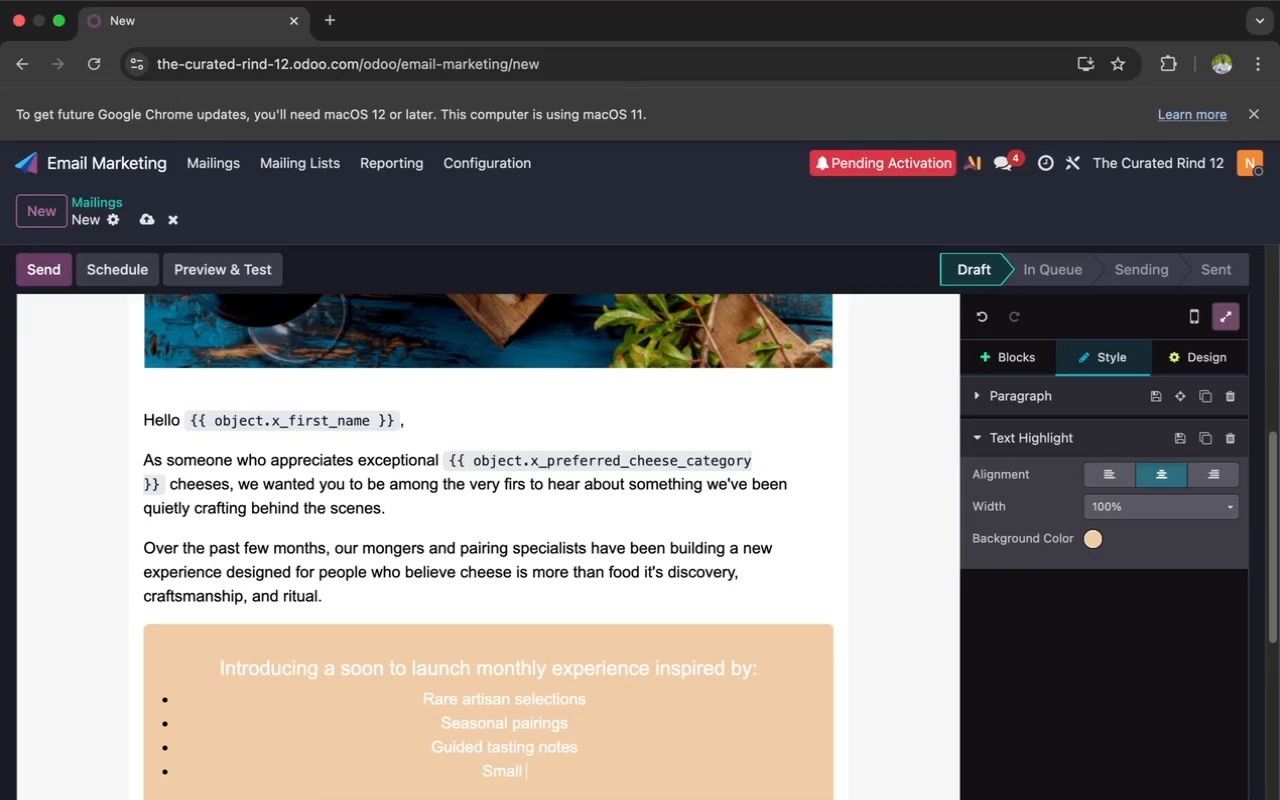 
wait(5.9)
 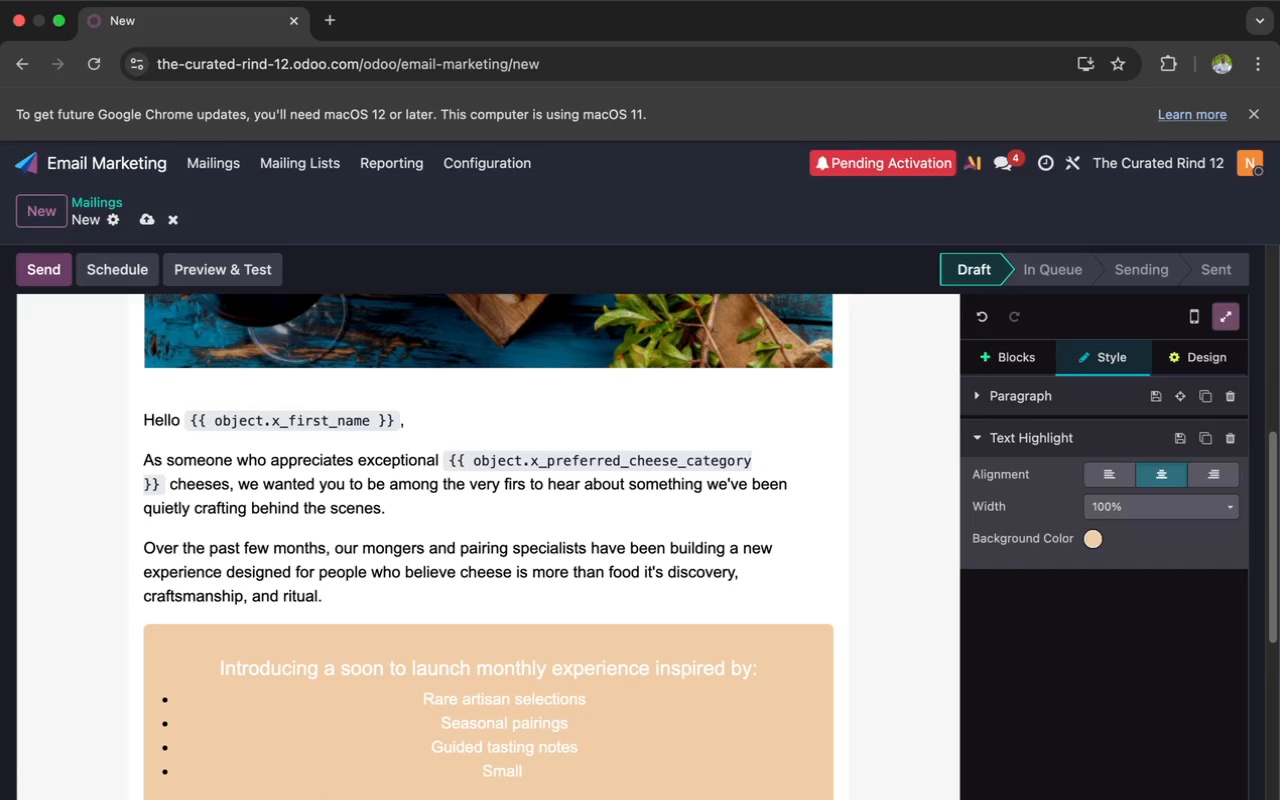 
type(batch di)
 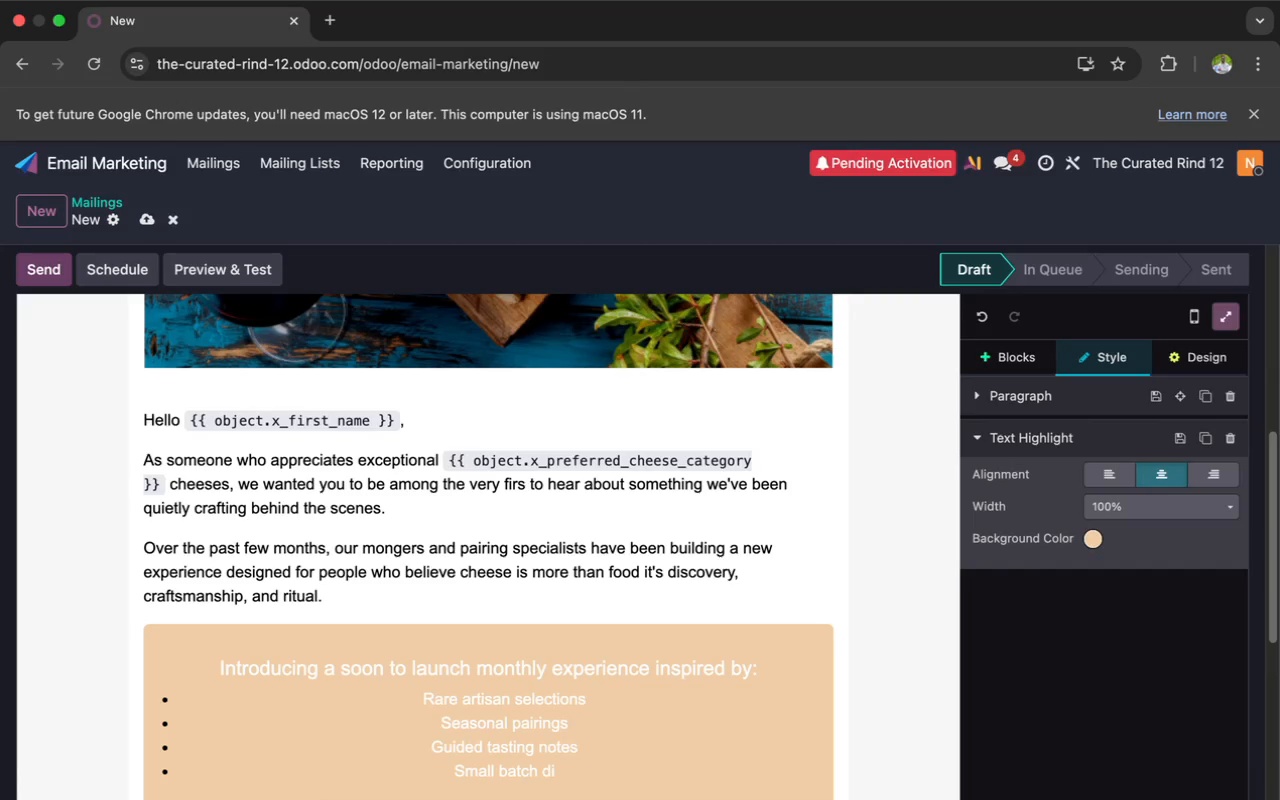 
type(scoveries from passionate makers)
 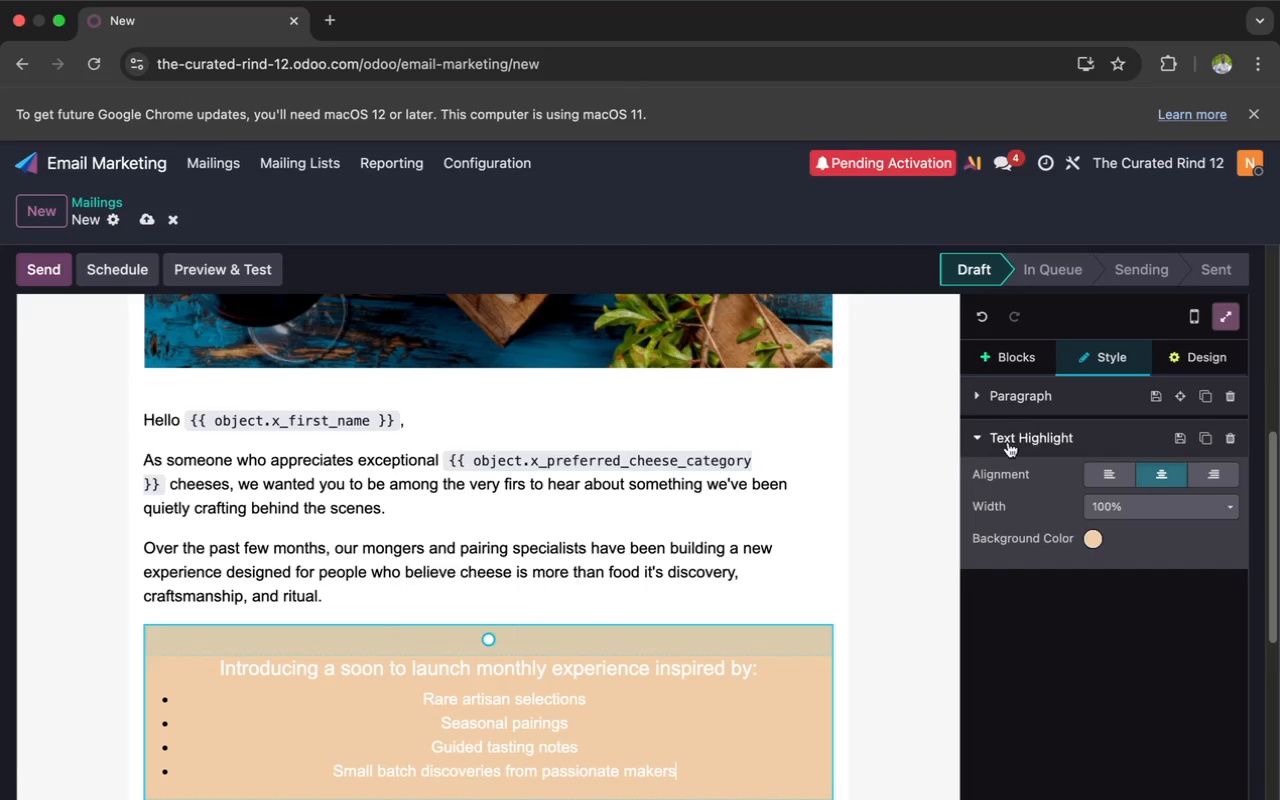 
left_click([1108, 472])
 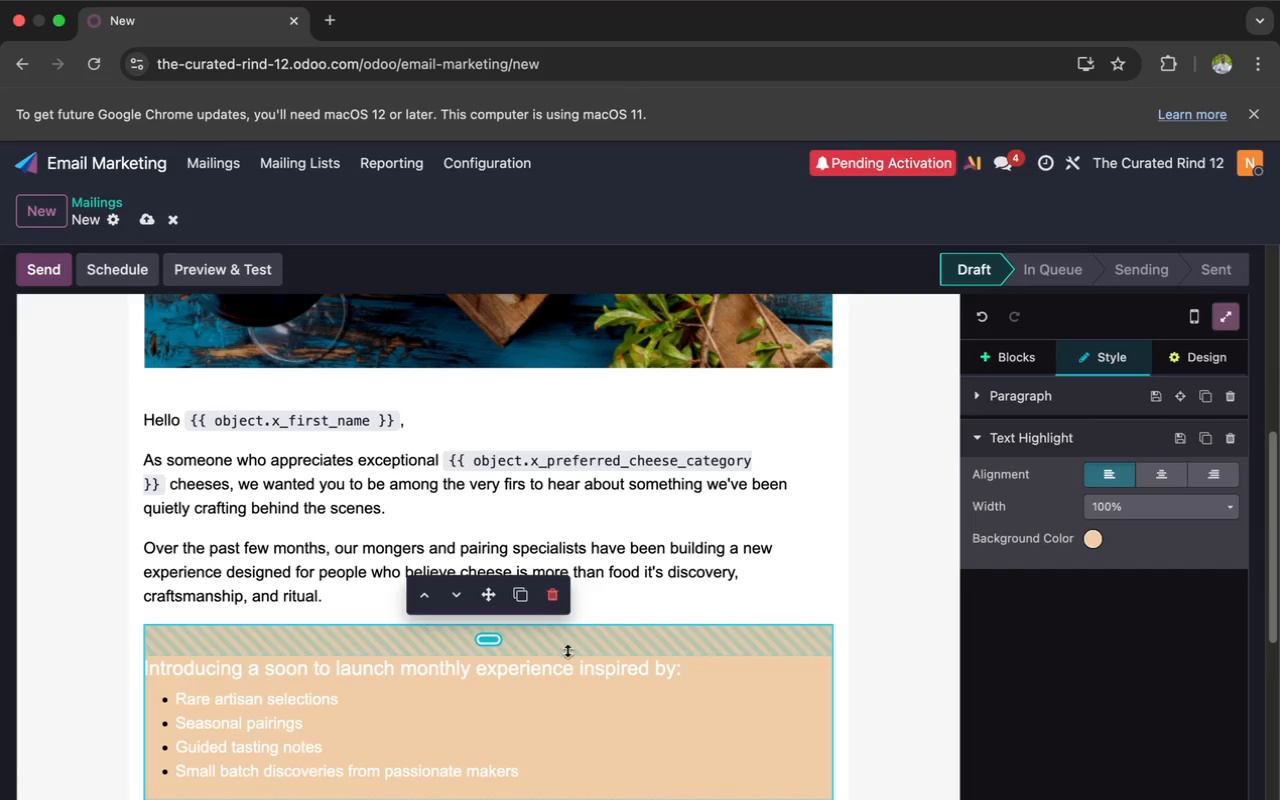 
left_click_drag(start_coordinate=[493, 646], to_coordinate=[479, 615])
 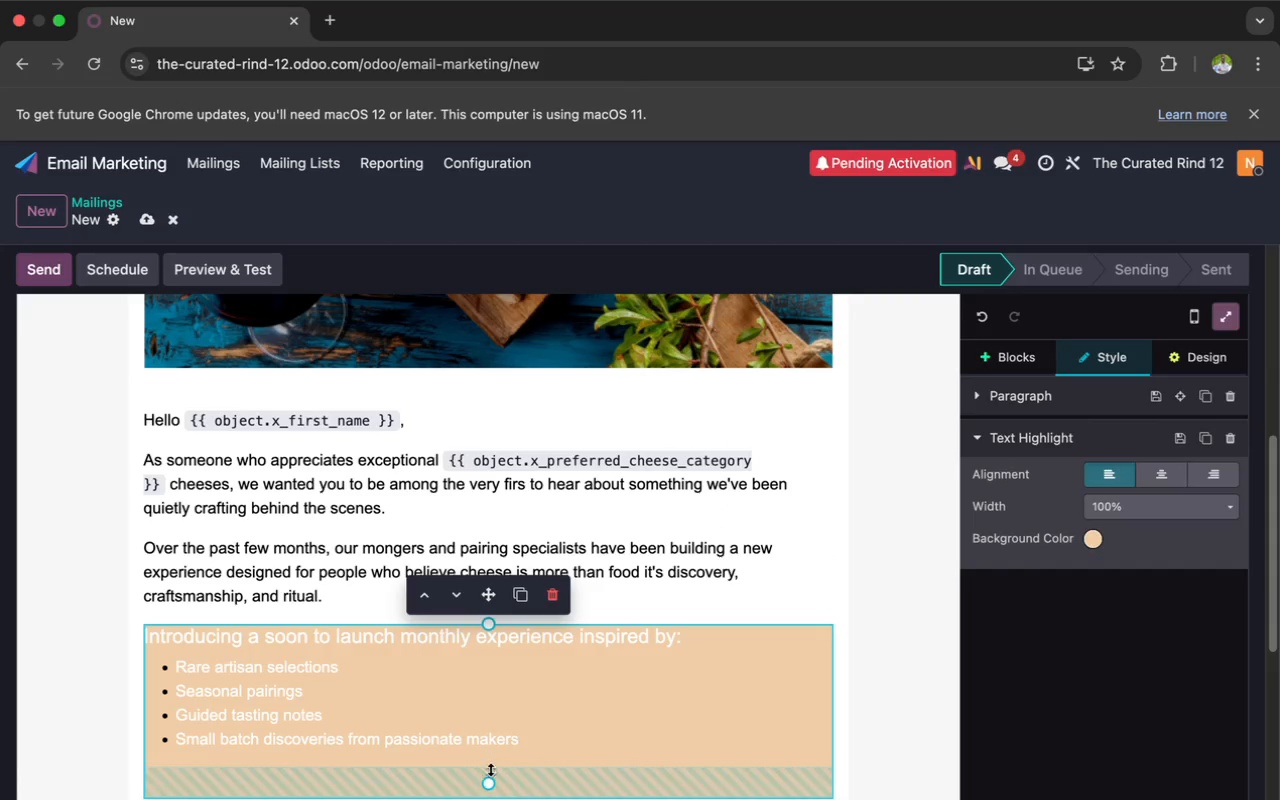 
left_click_drag(start_coordinate=[490, 780], to_coordinate=[477, 739])
 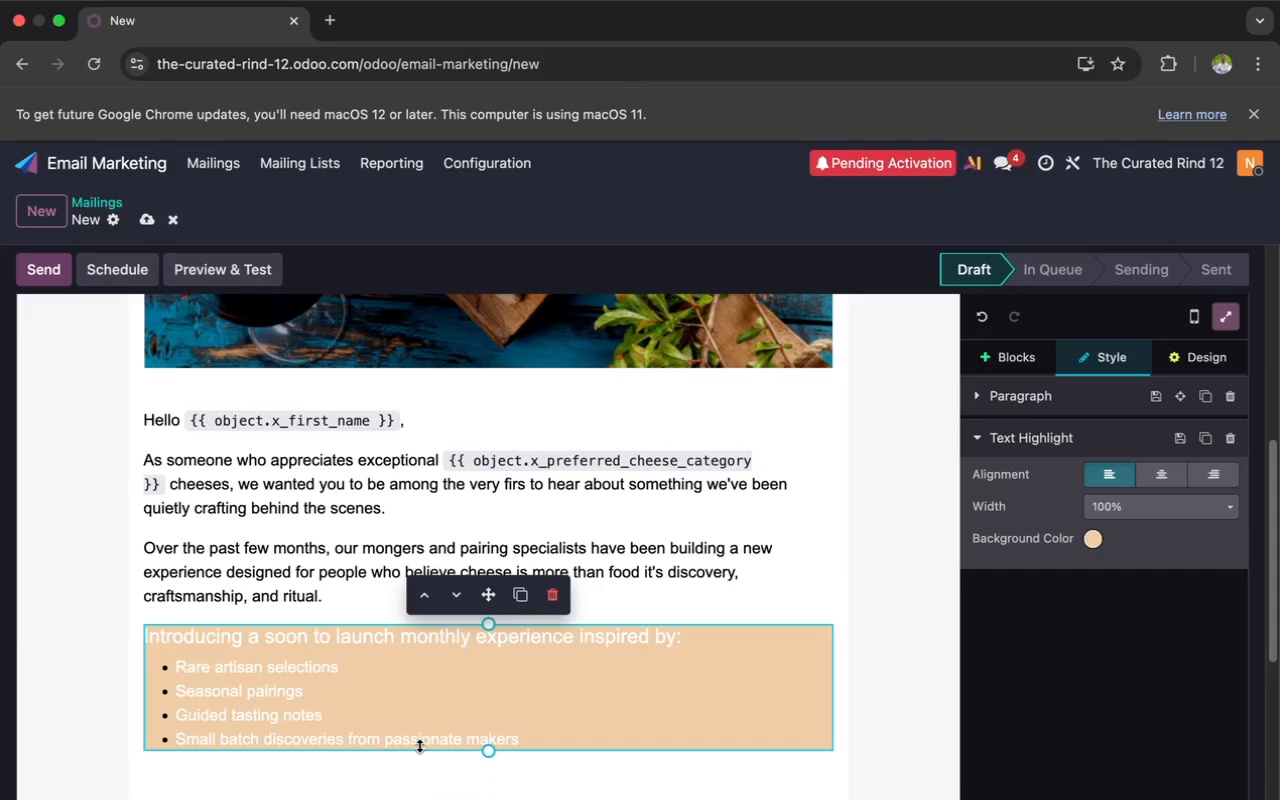 
left_click([402, 760])
 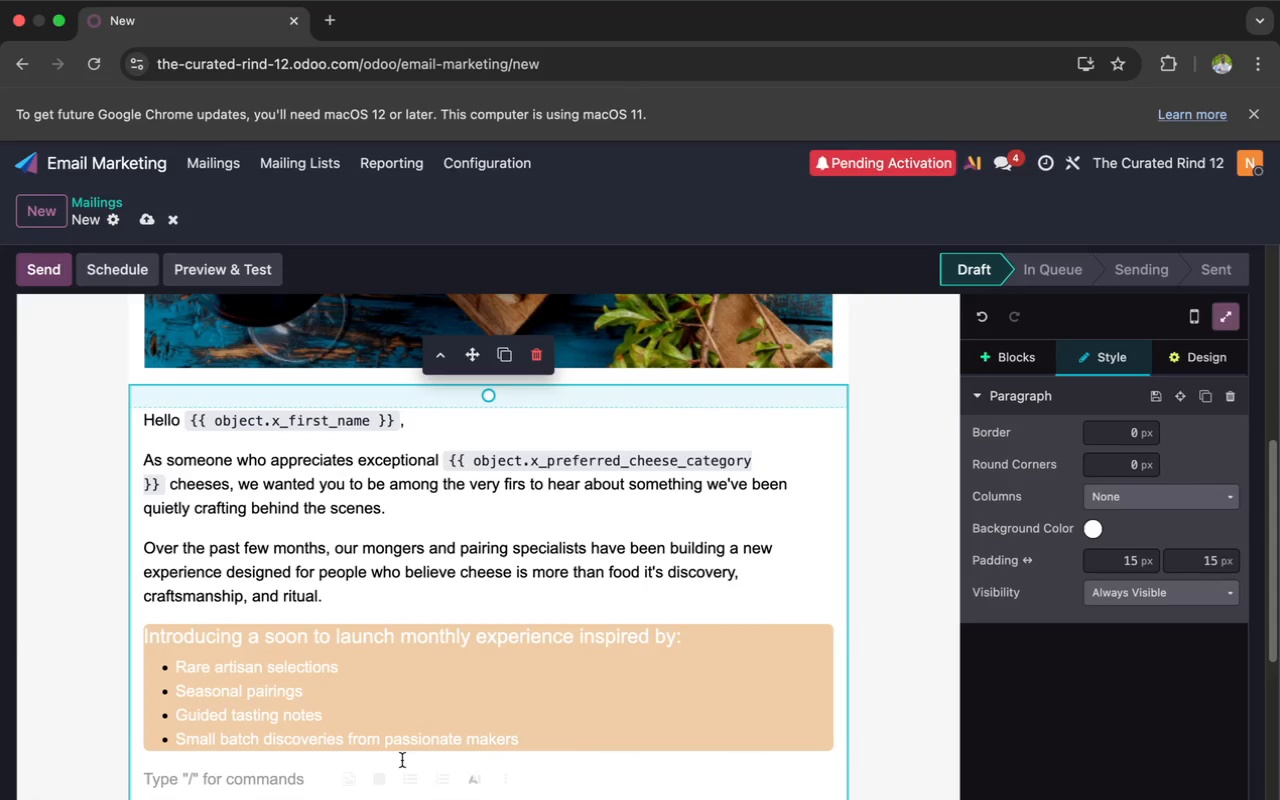 
scroll: coordinate [402, 760], scroll_direction: down, amount: 10.0
 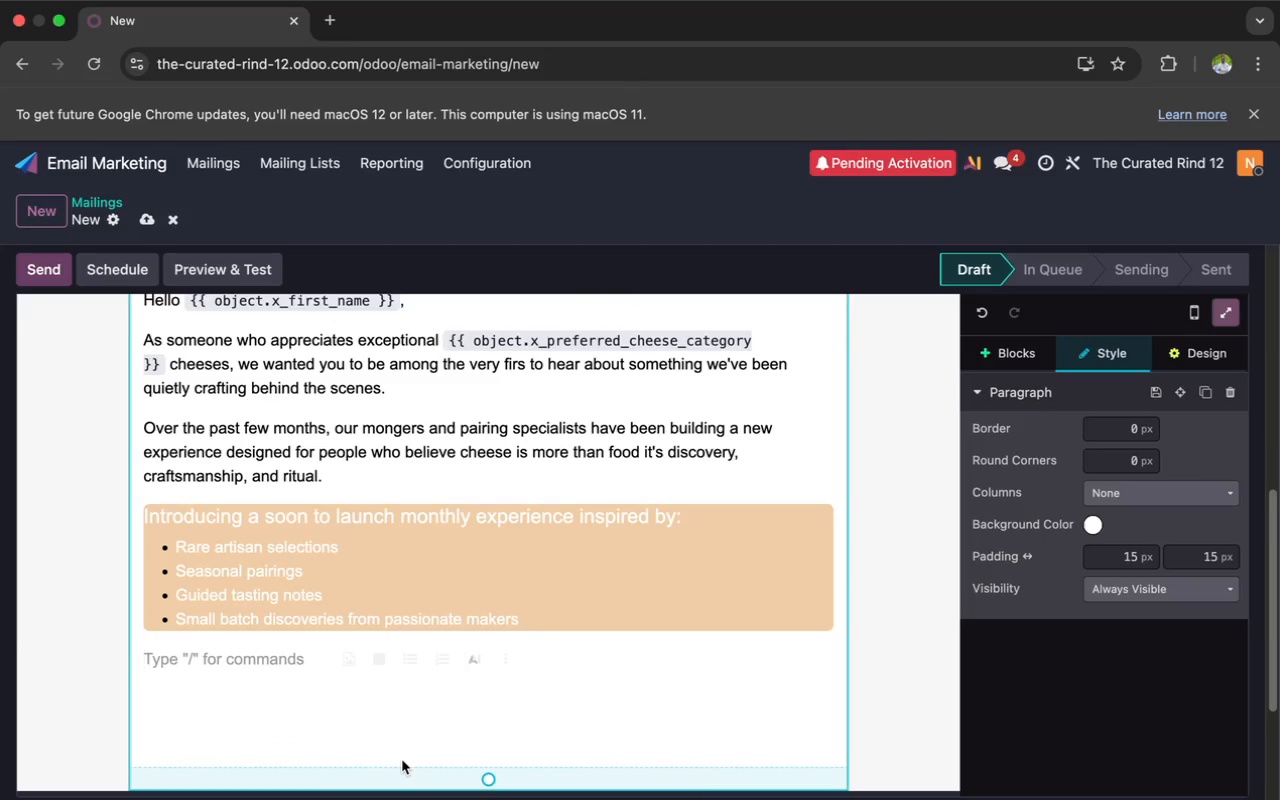 
type(Every detail has been carefully)
 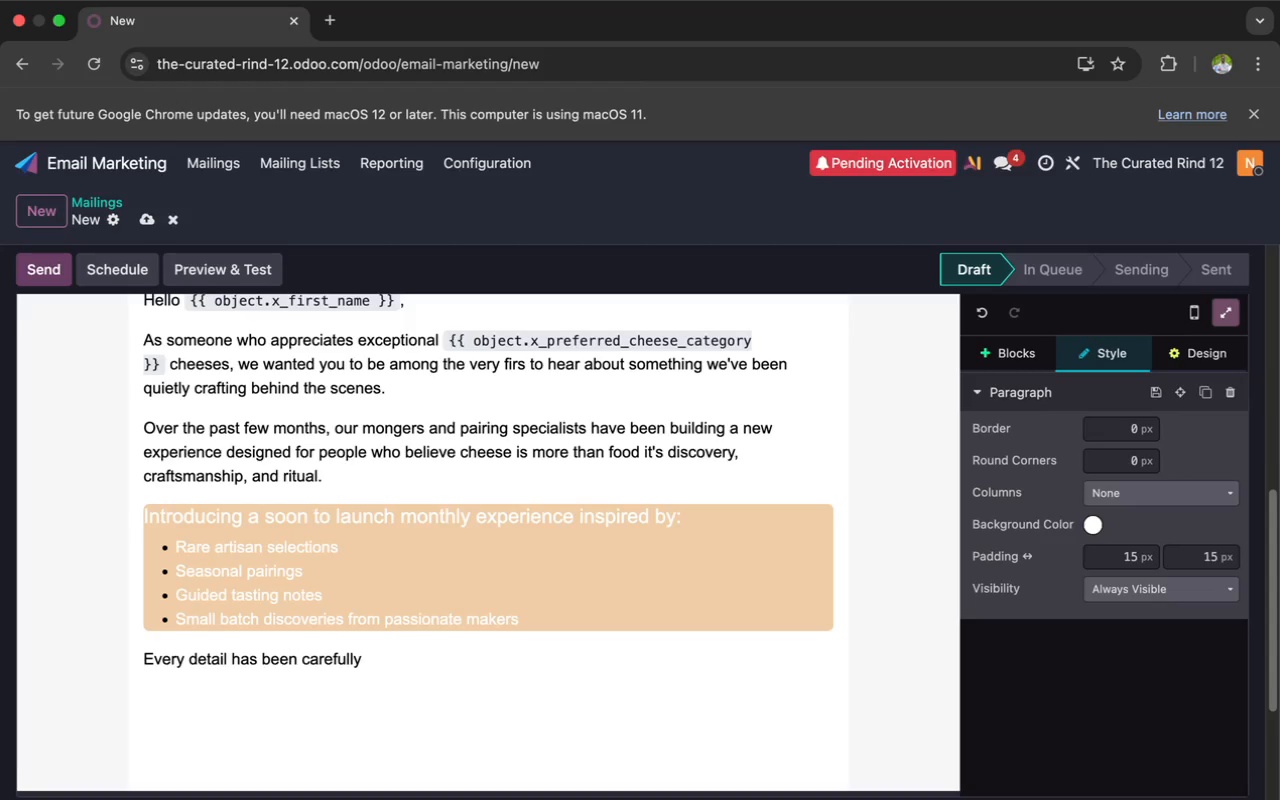 
wait(39.79)
 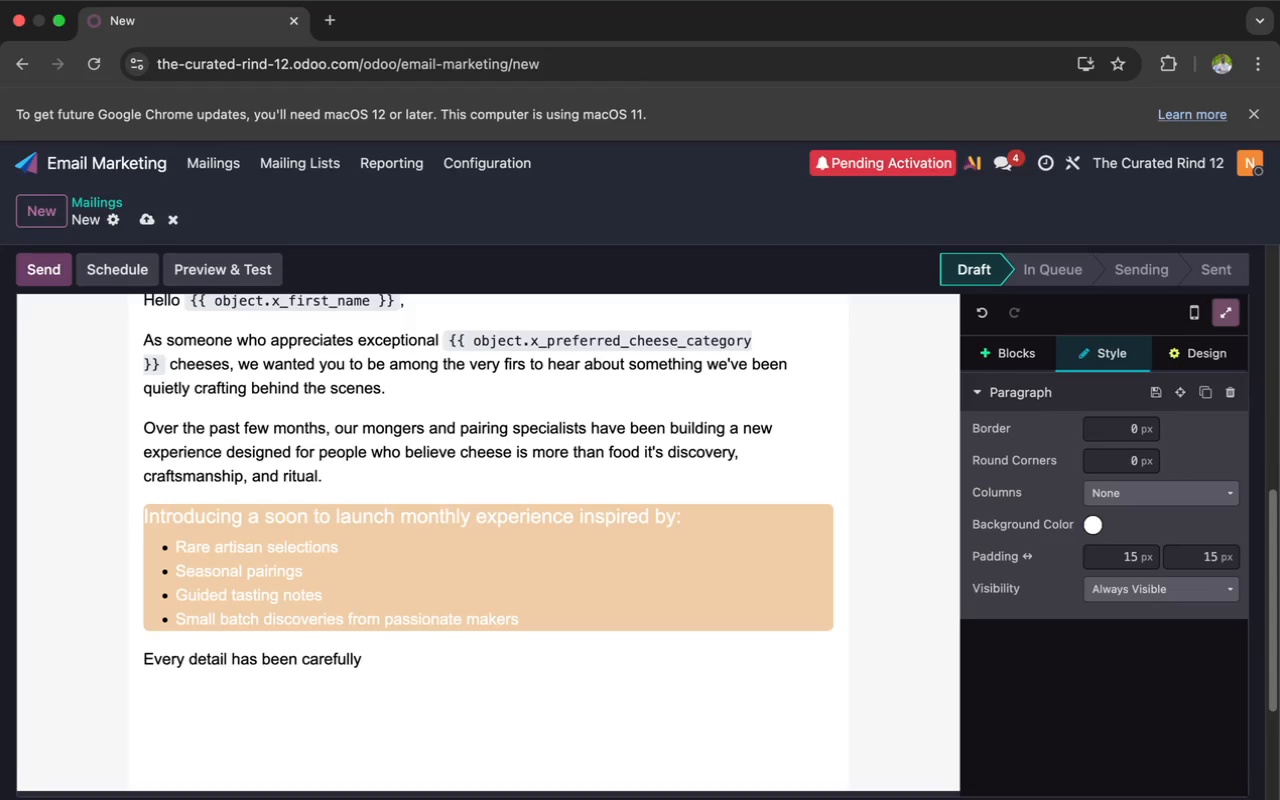 
type( curated to bri)
 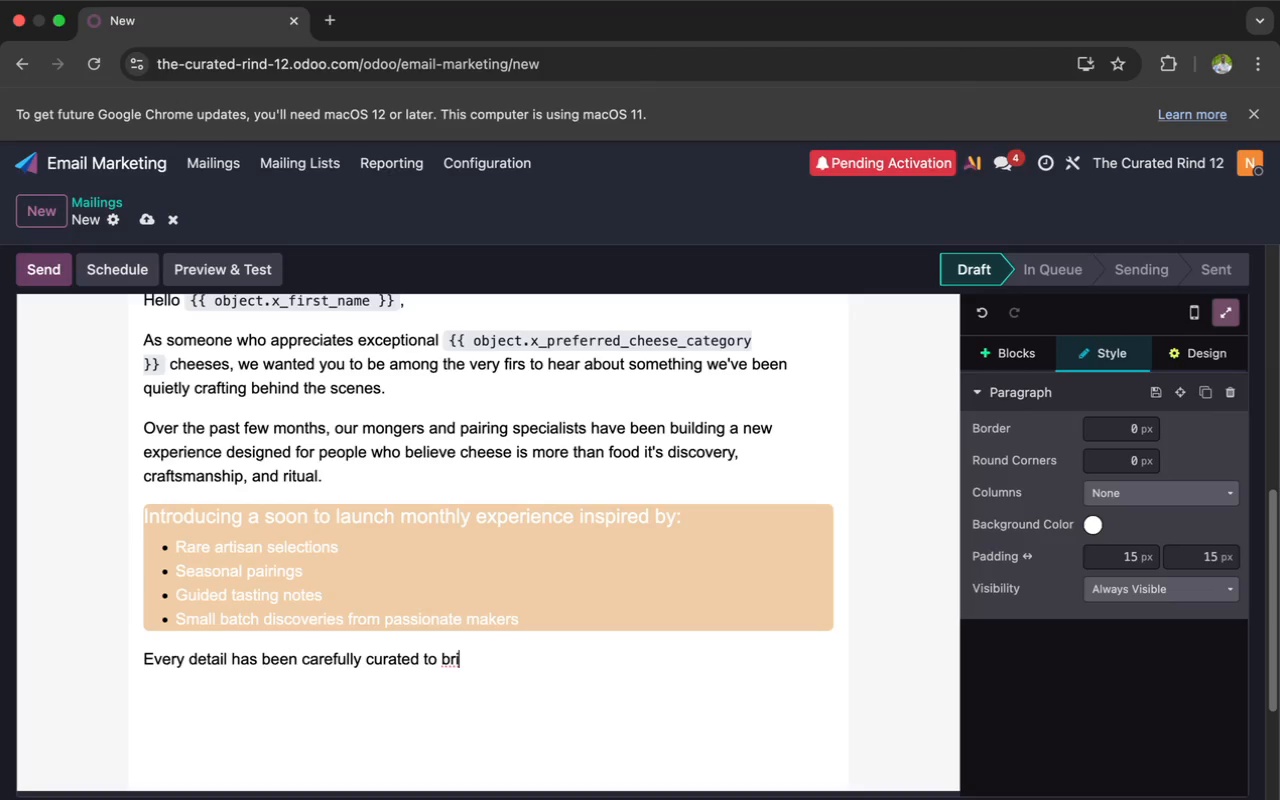 
type(ng the feeling of a private tasting room directly to your table)
 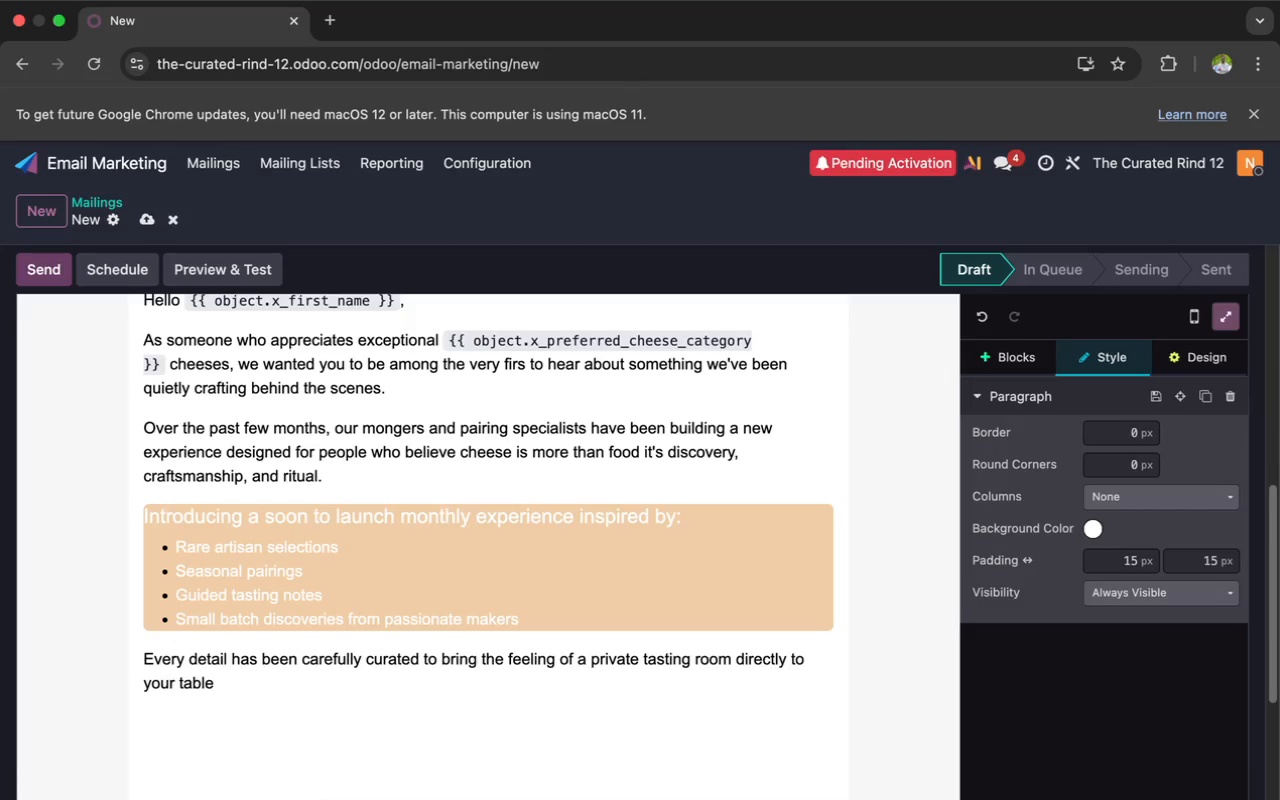 
key(Quote)
 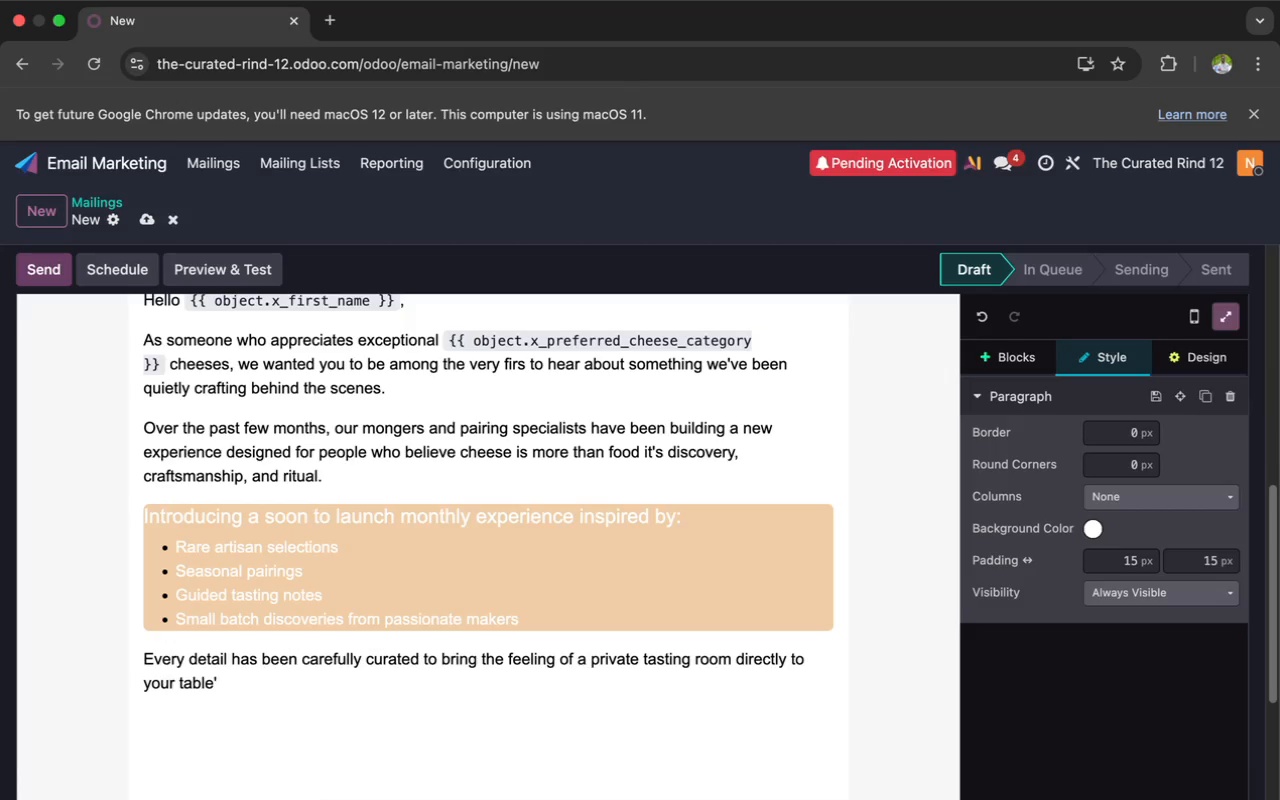 
key(Backspace)
 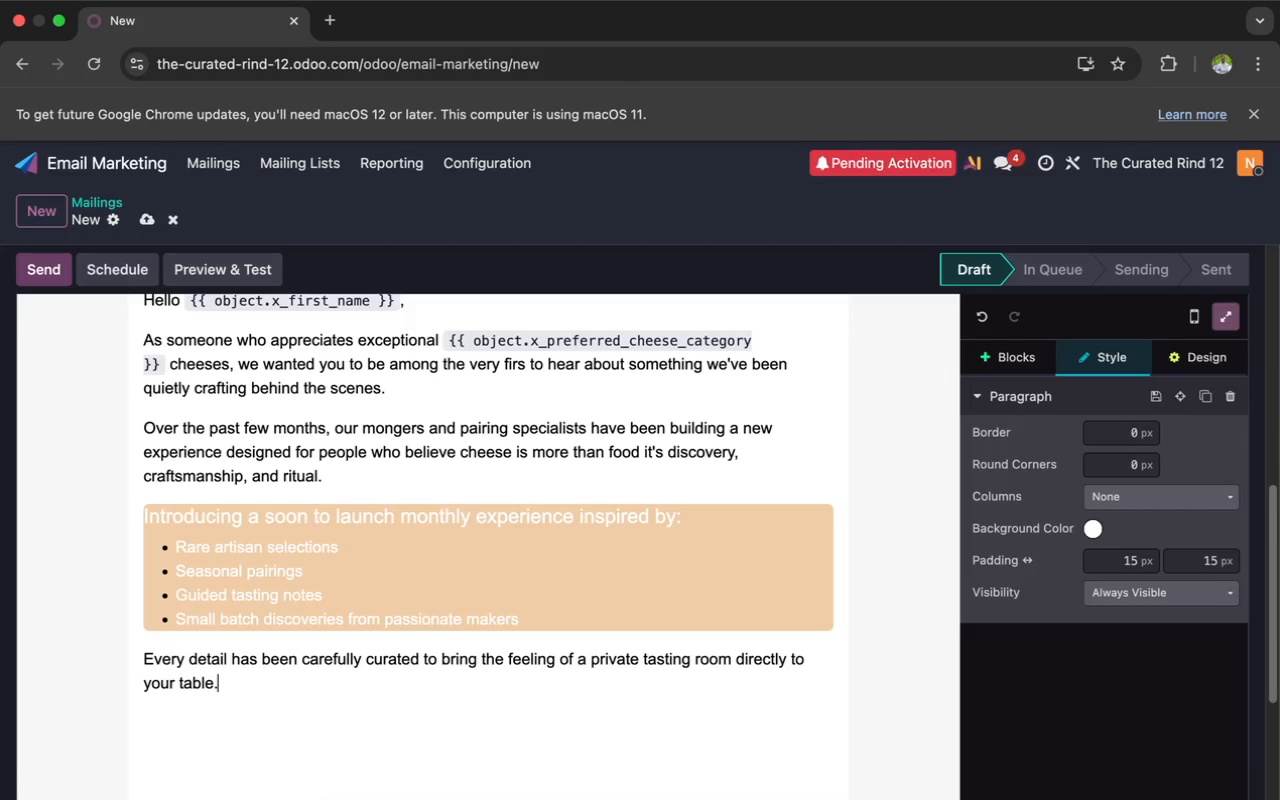 
key(Period)
 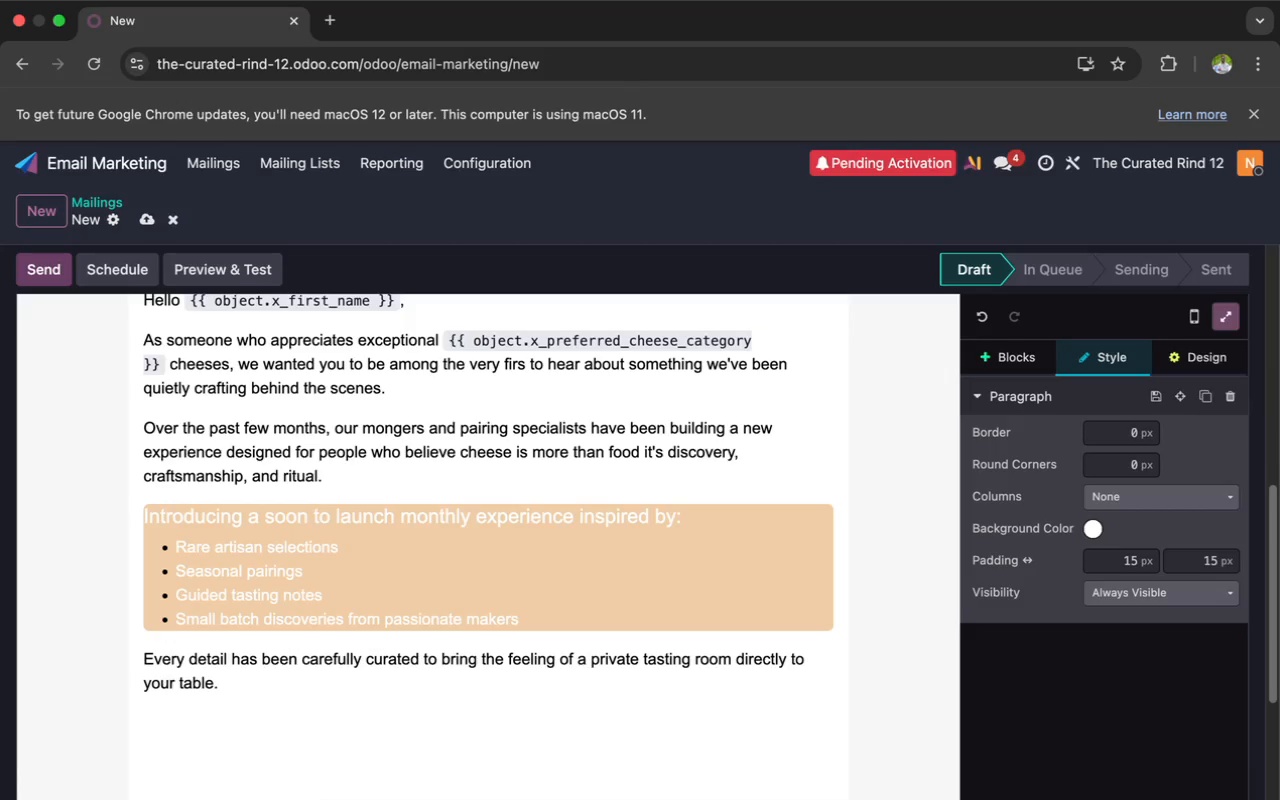 
key(Enter)
 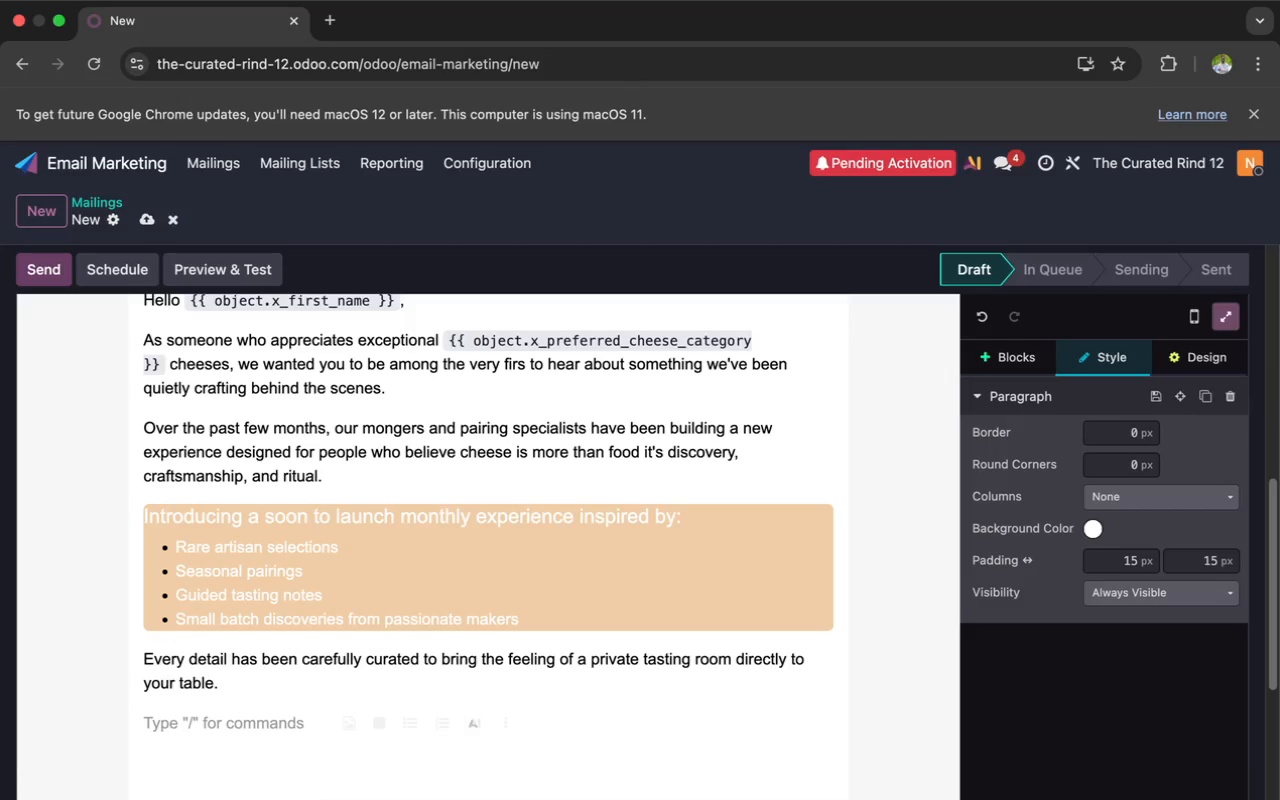 
type(And yes .... there may be exclusive founding)
 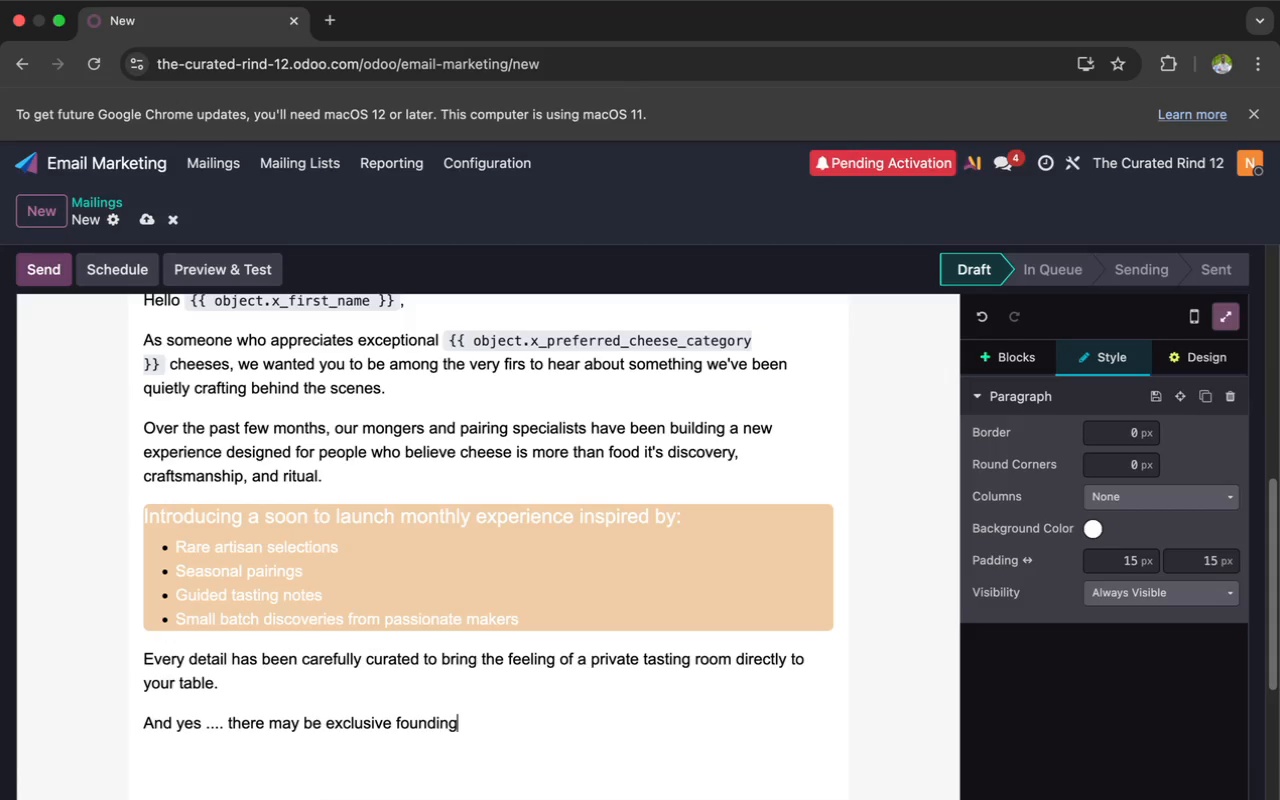 
wait(5.6)
 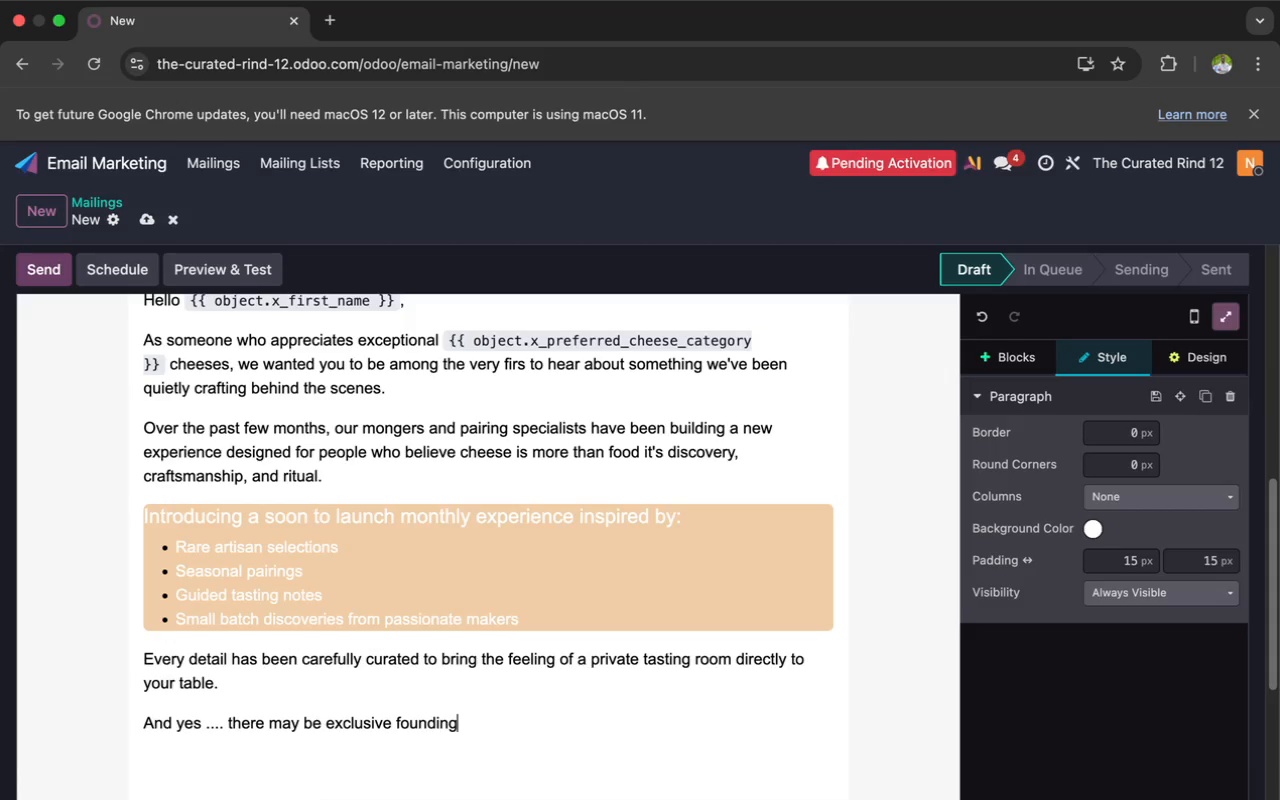 
type( member)
 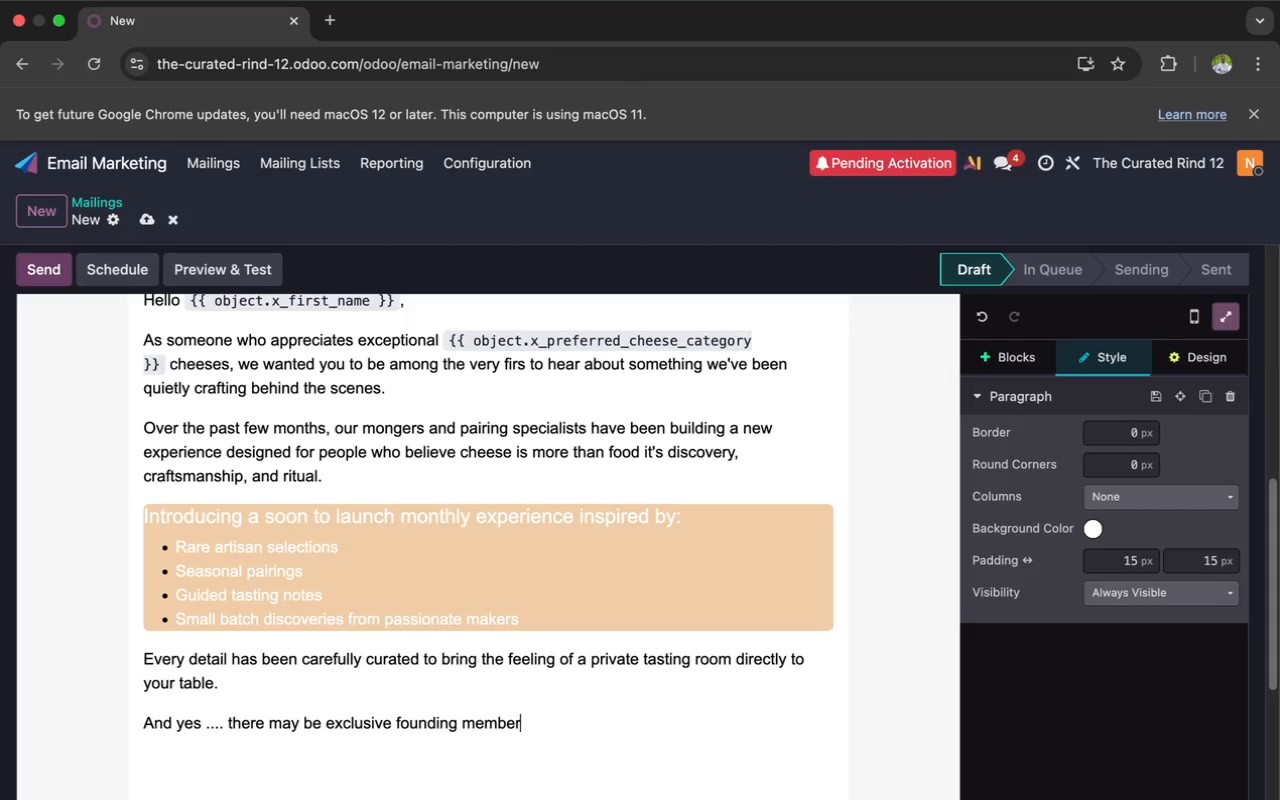 
type( perks wa)
 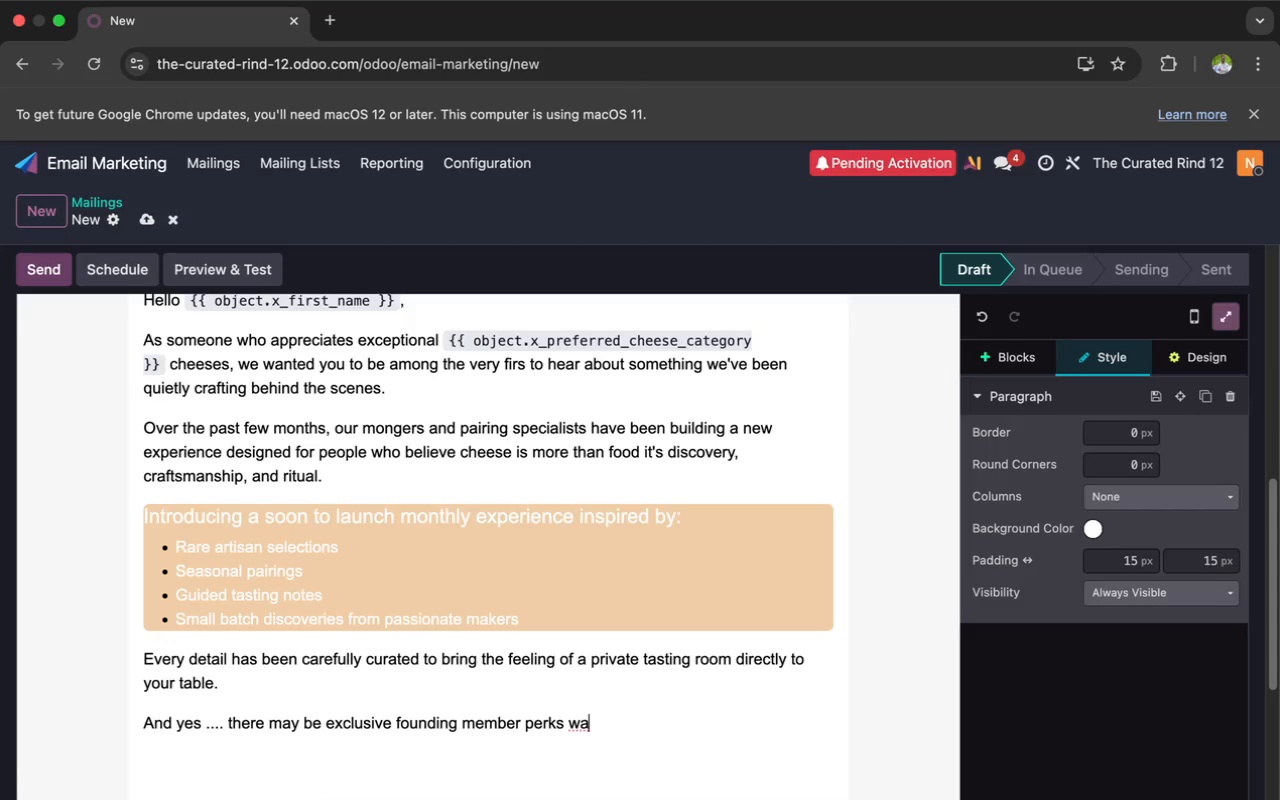 
wait(42.93)
 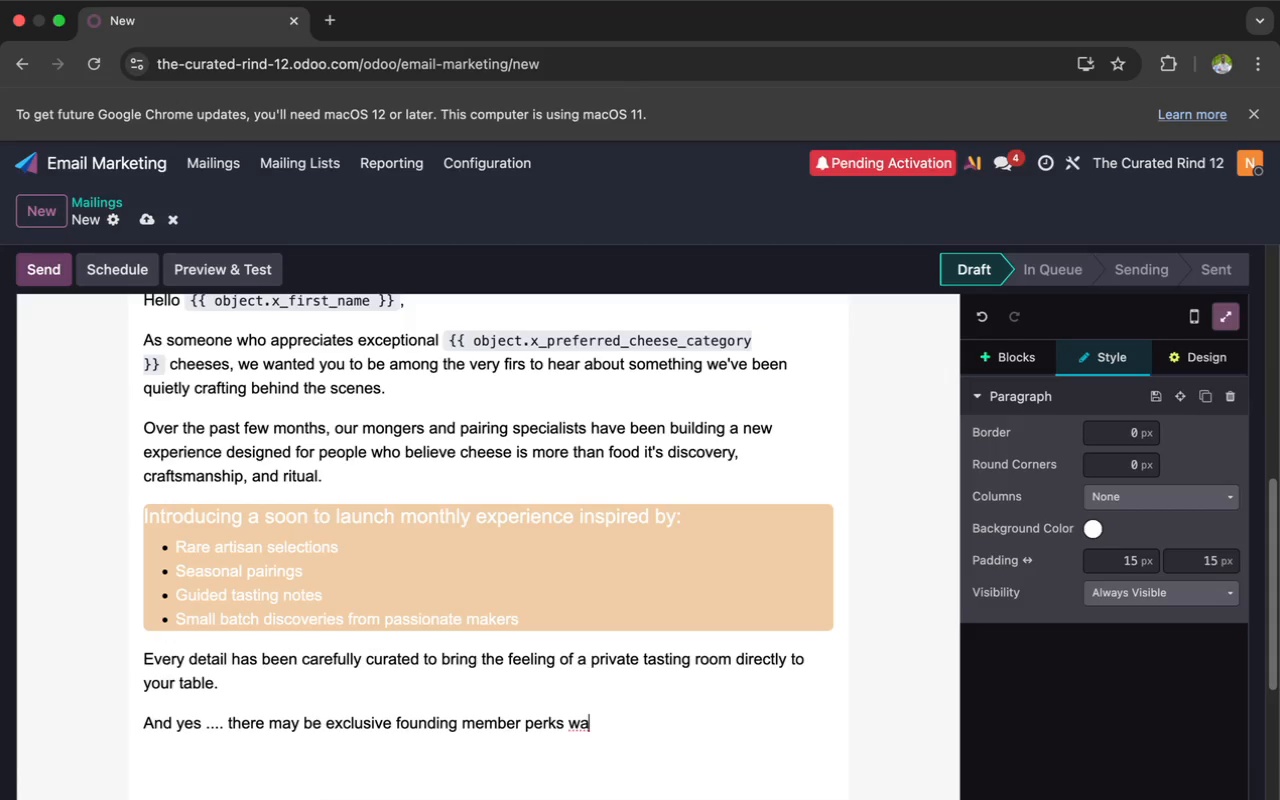 
left_click([1063, 764])